 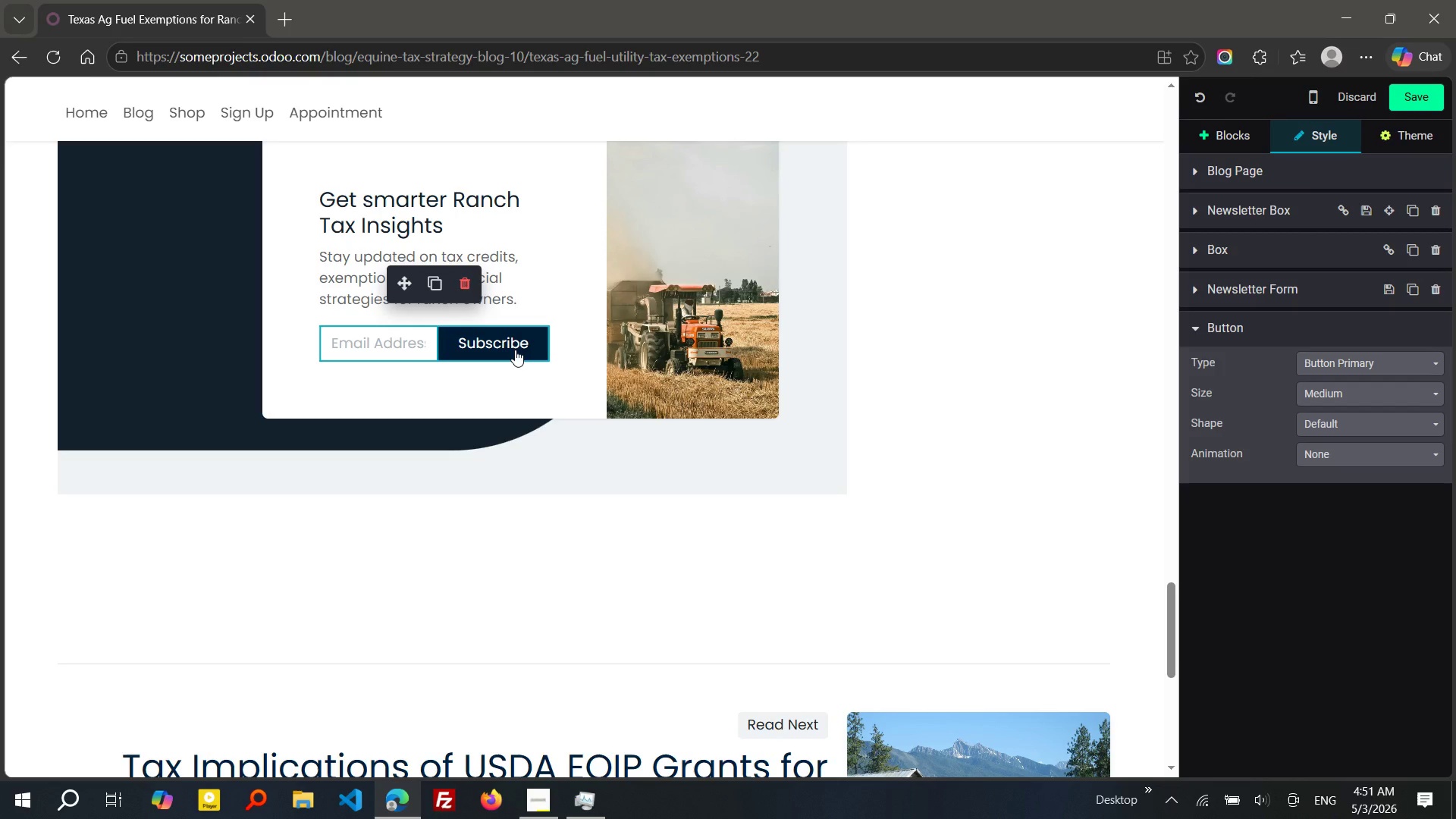 
left_click([1191, 215])
 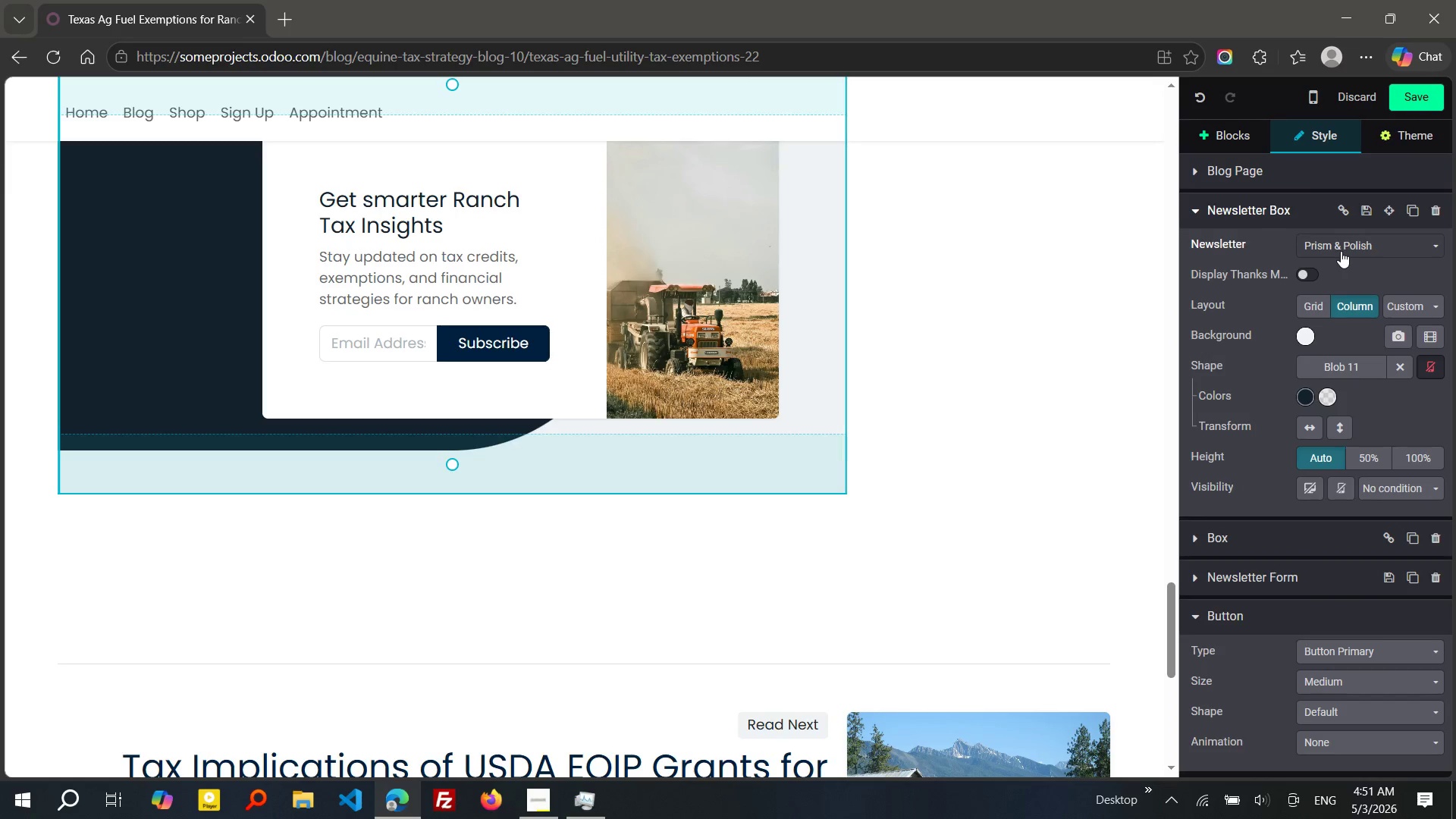 
left_click([1341, 251])
 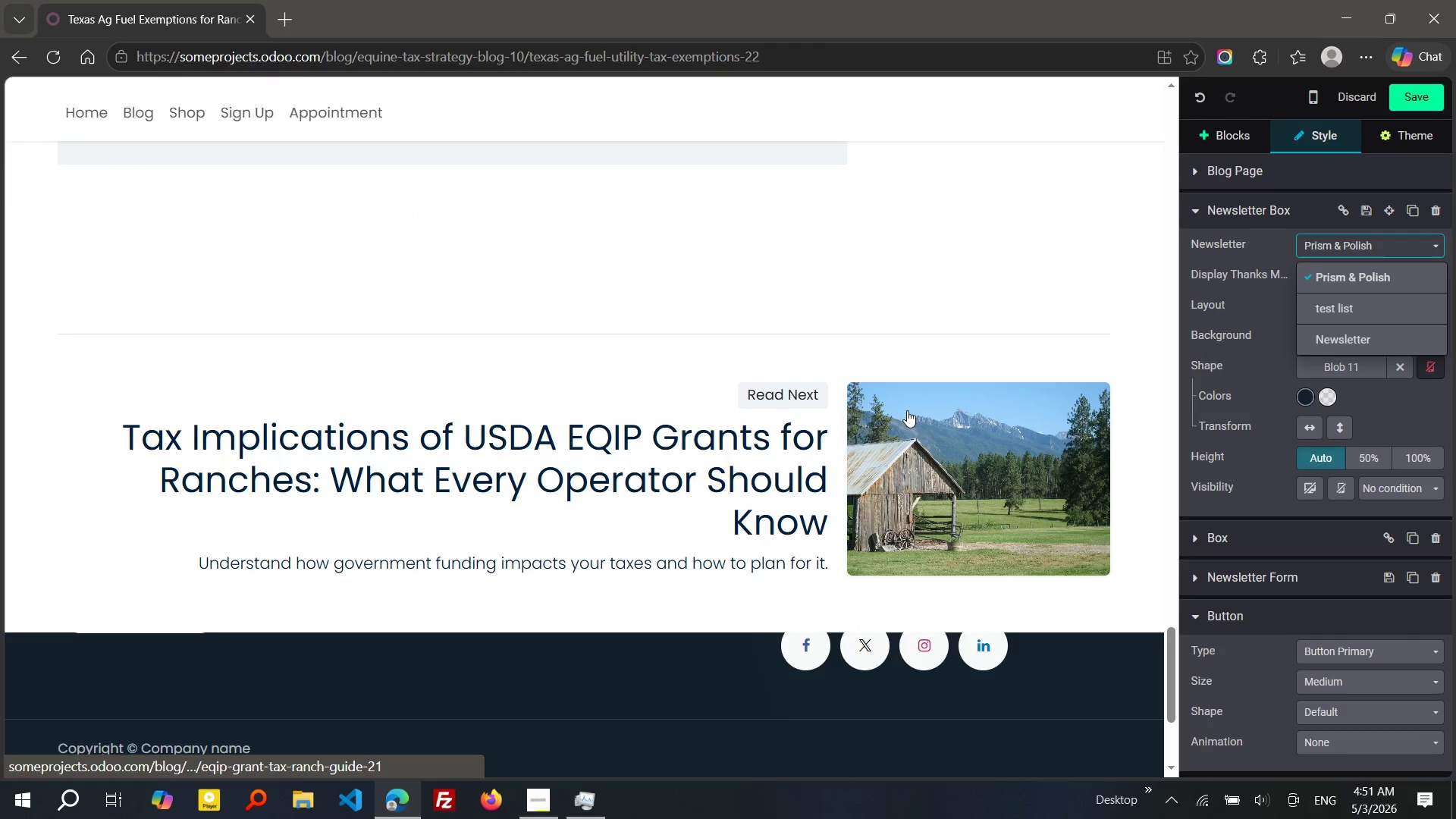 
wait(11.22)
 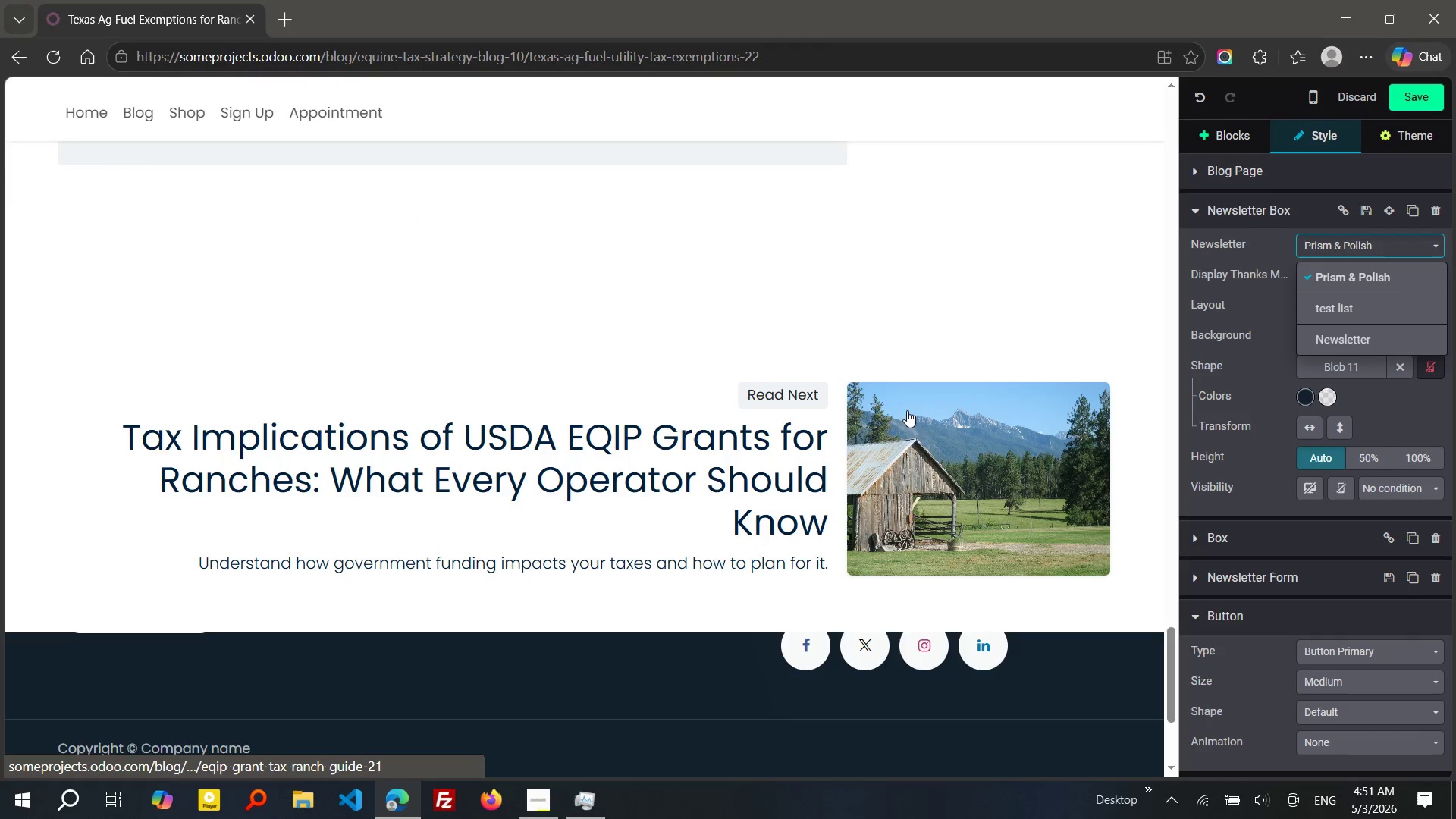 
left_click_drag(start_coordinate=[197, 501], to_coordinate=[36, 512])
 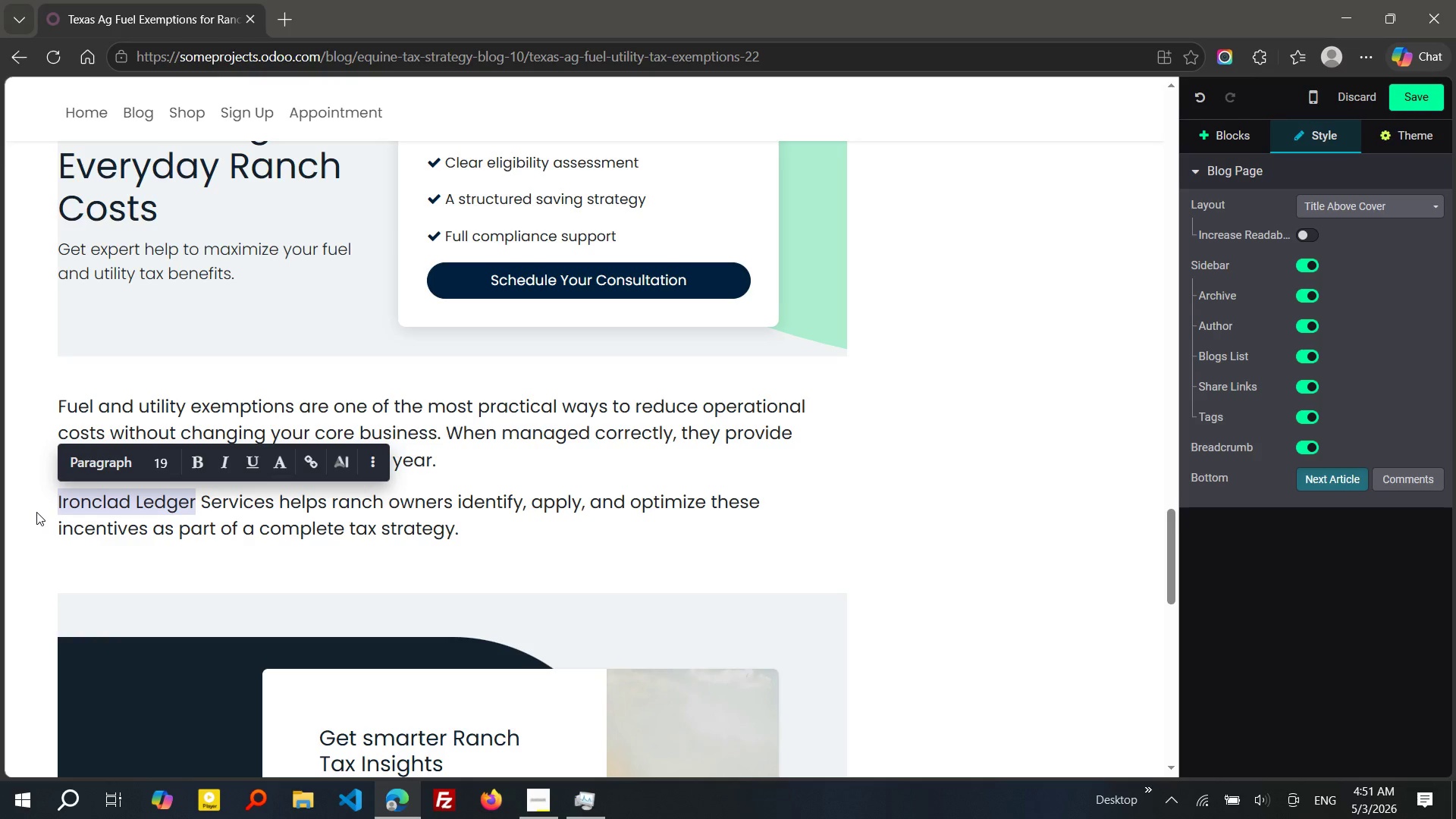 
key(Control+C)
 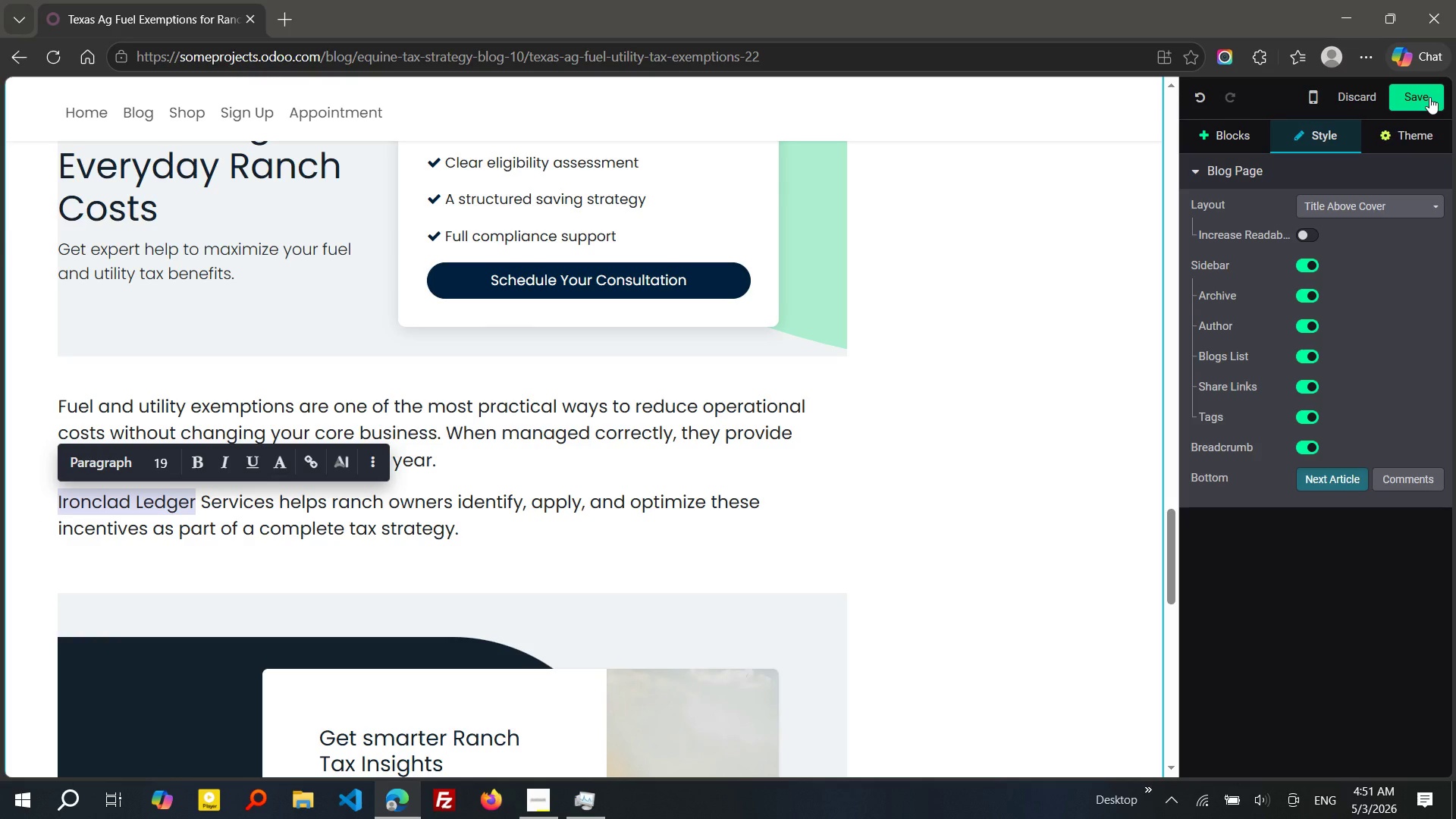 
left_click([1429, 97])
 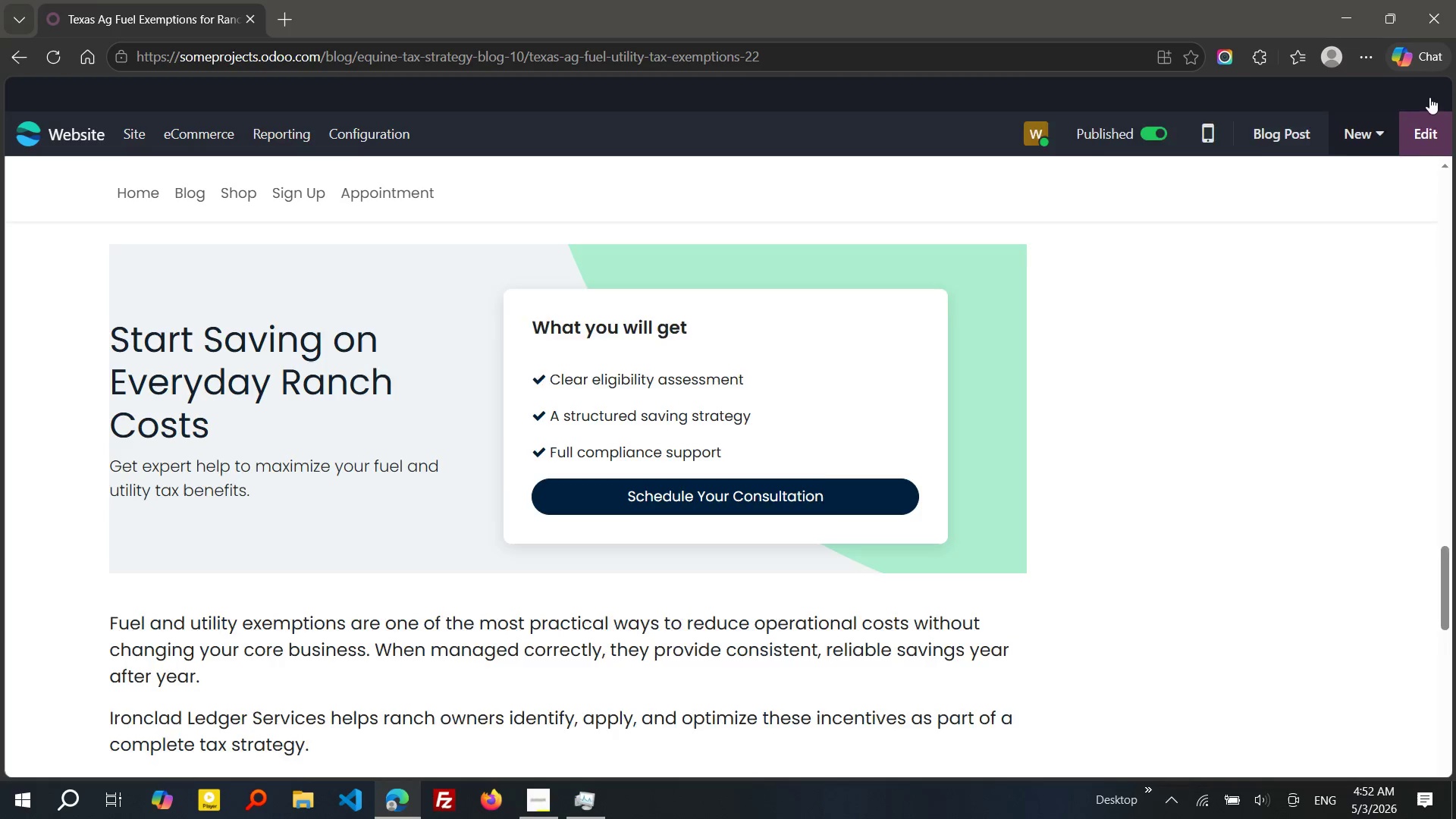 
wait(27.7)
 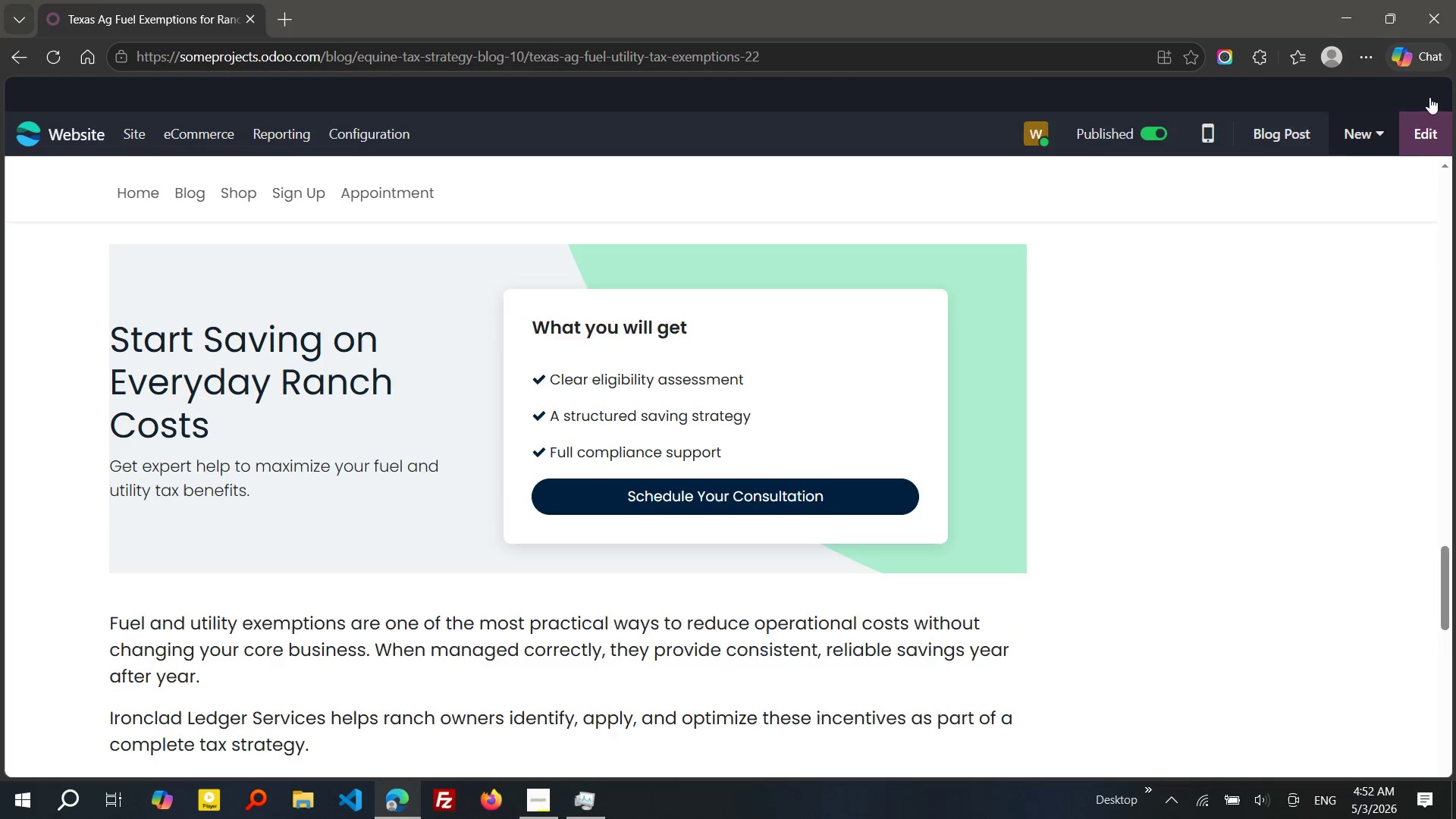 
left_click([89, 100])
 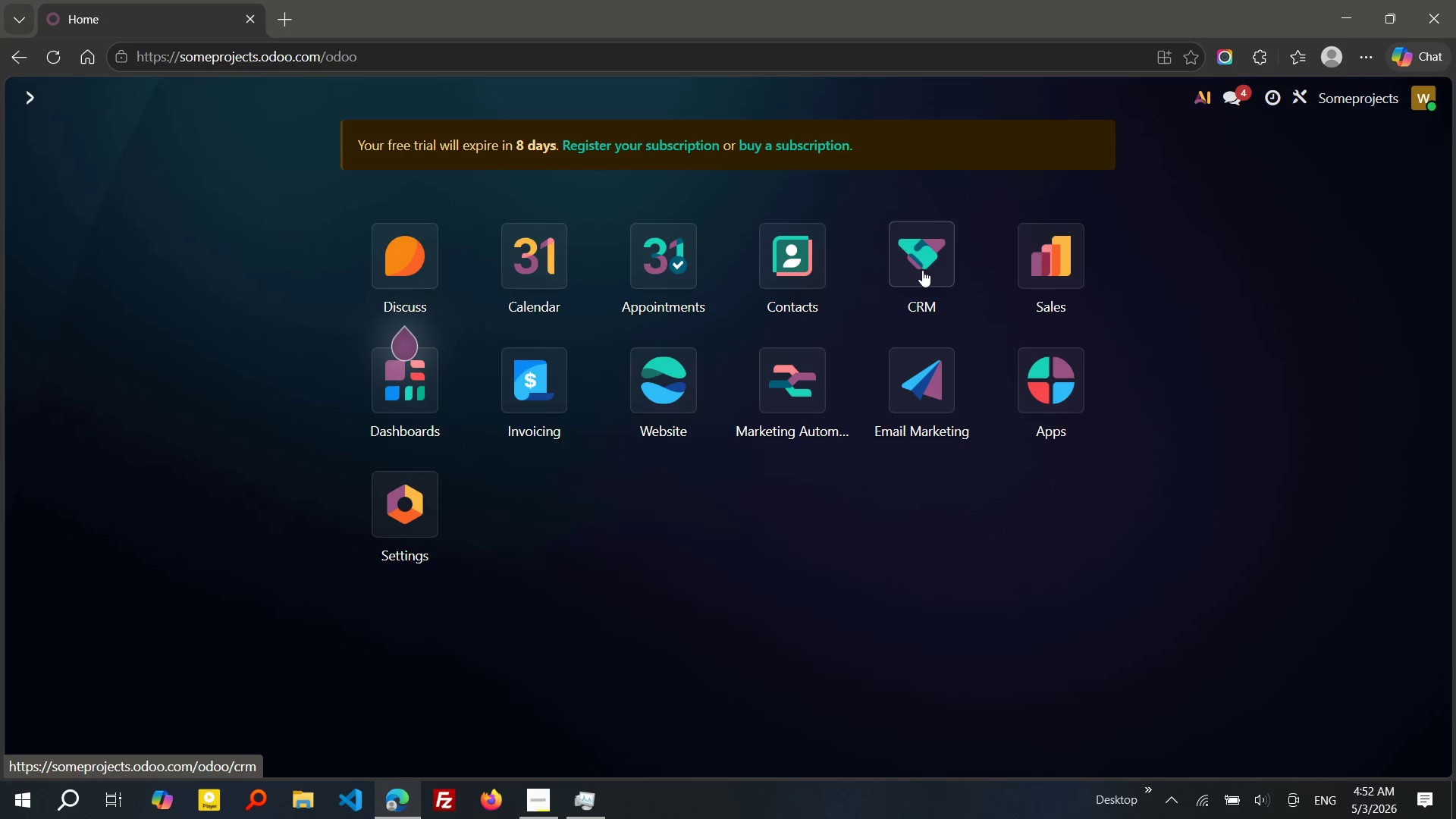 
left_click([922, 270])
 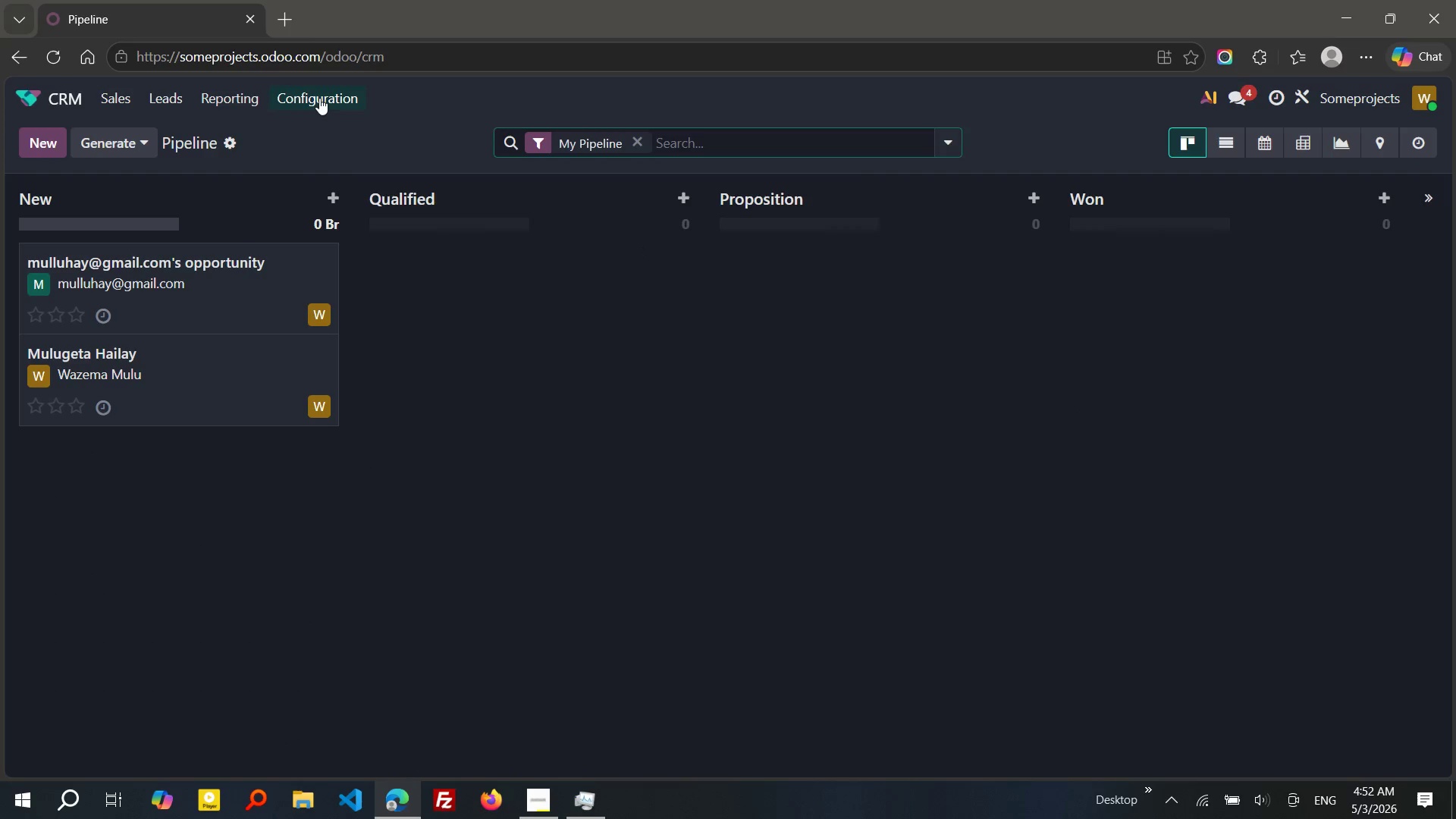 
left_click([319, 98])
 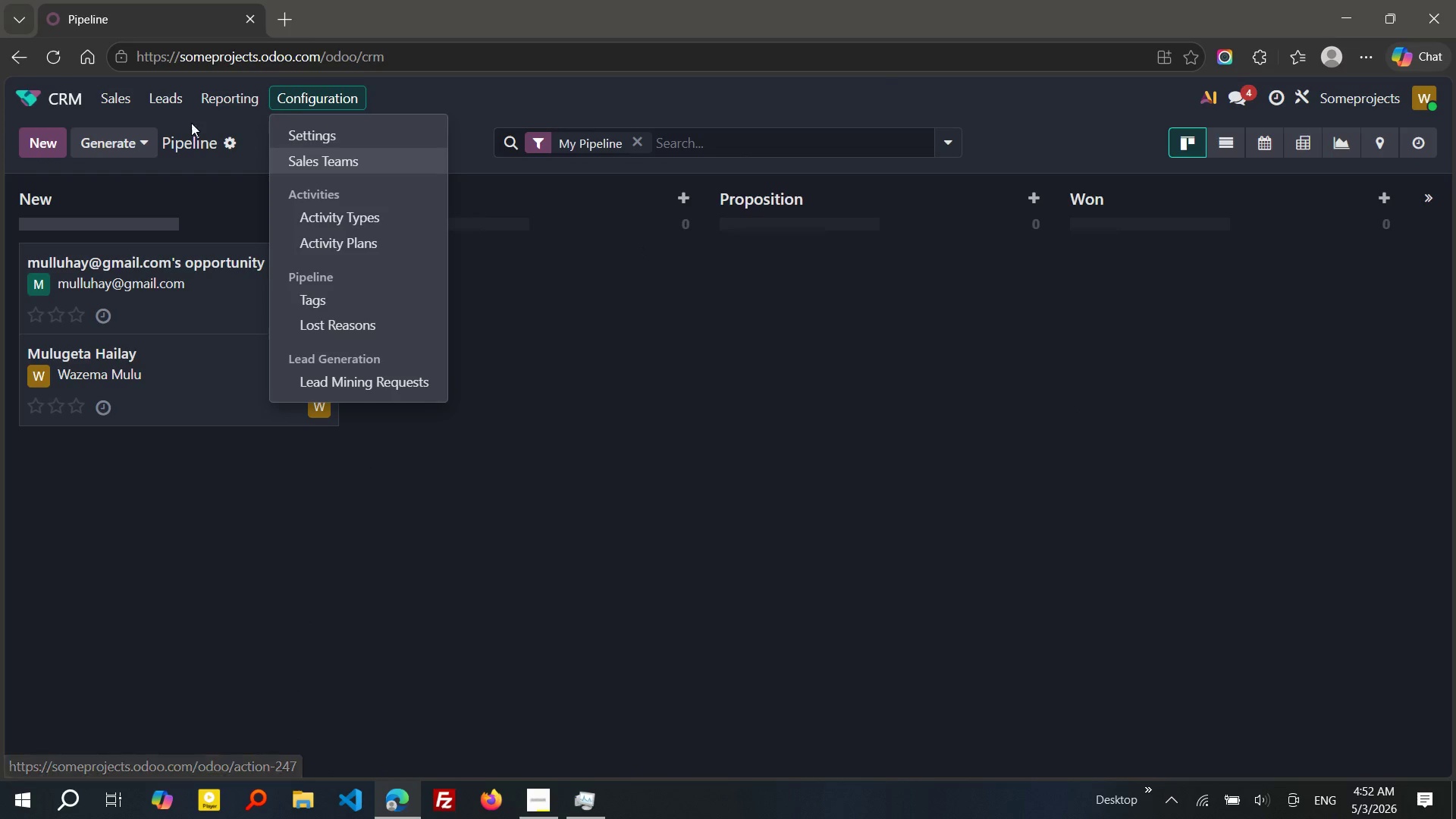 
left_click([19, 102])
 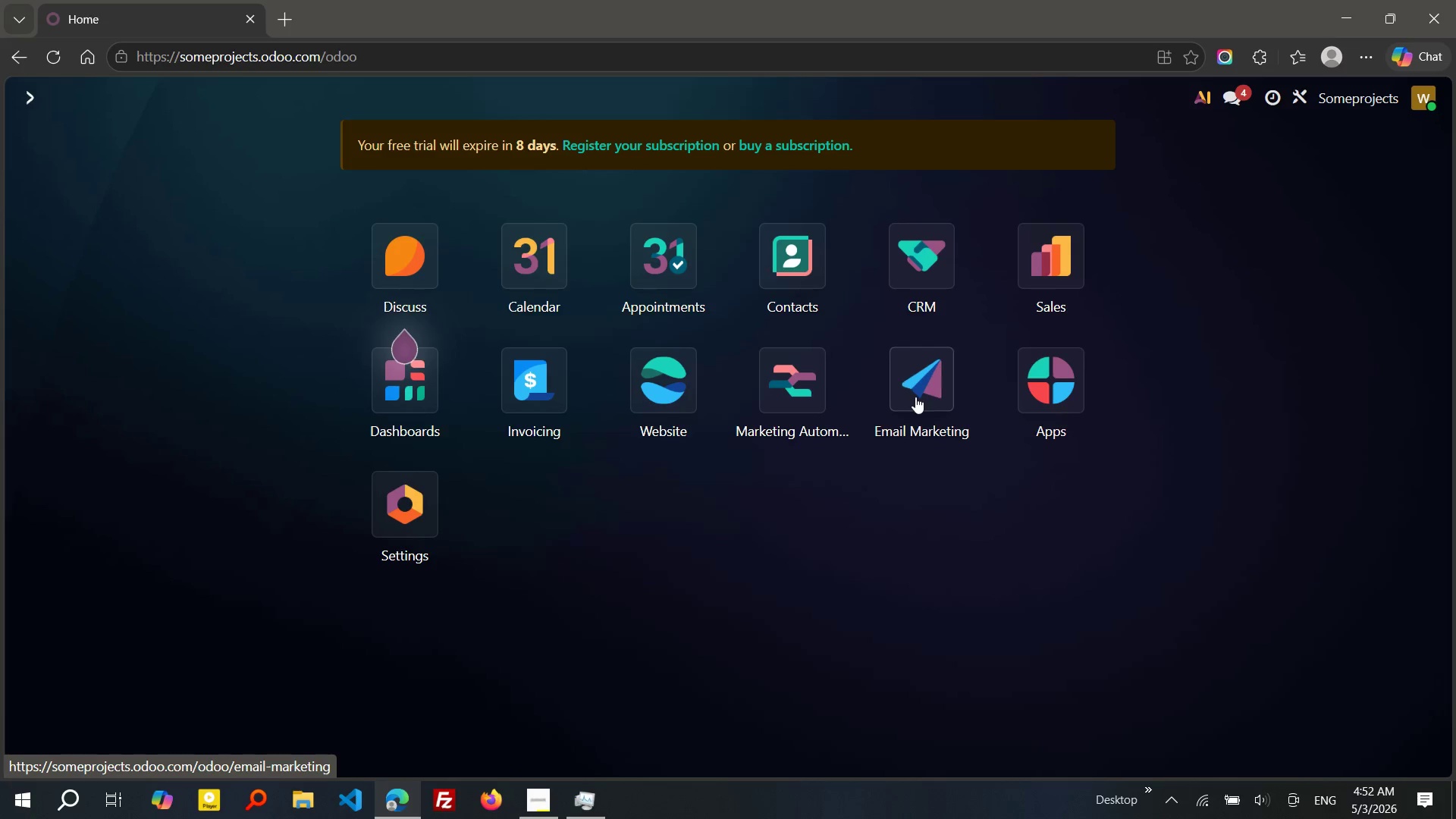 
left_click([915, 397])
 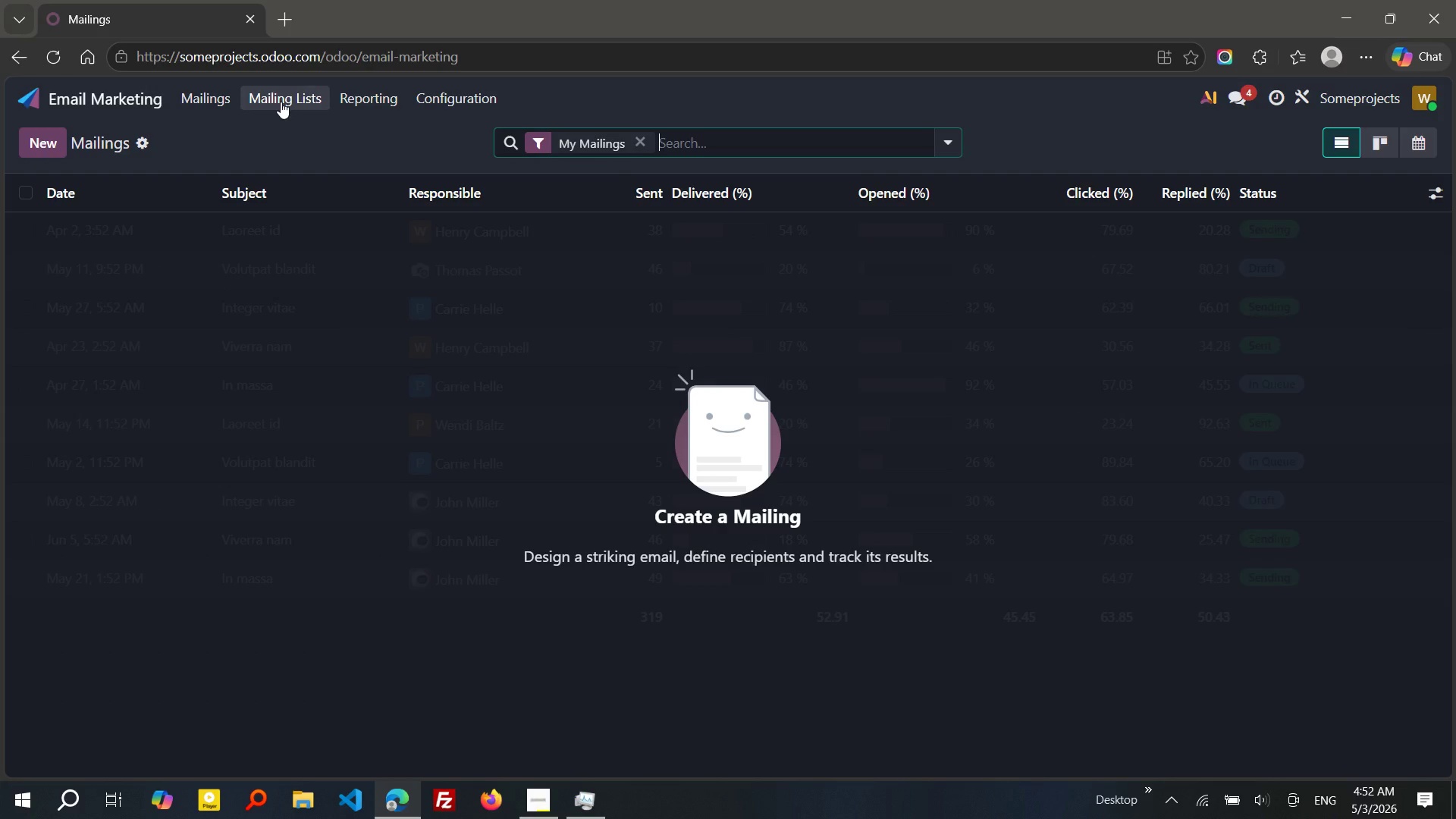 
left_click([281, 102])
 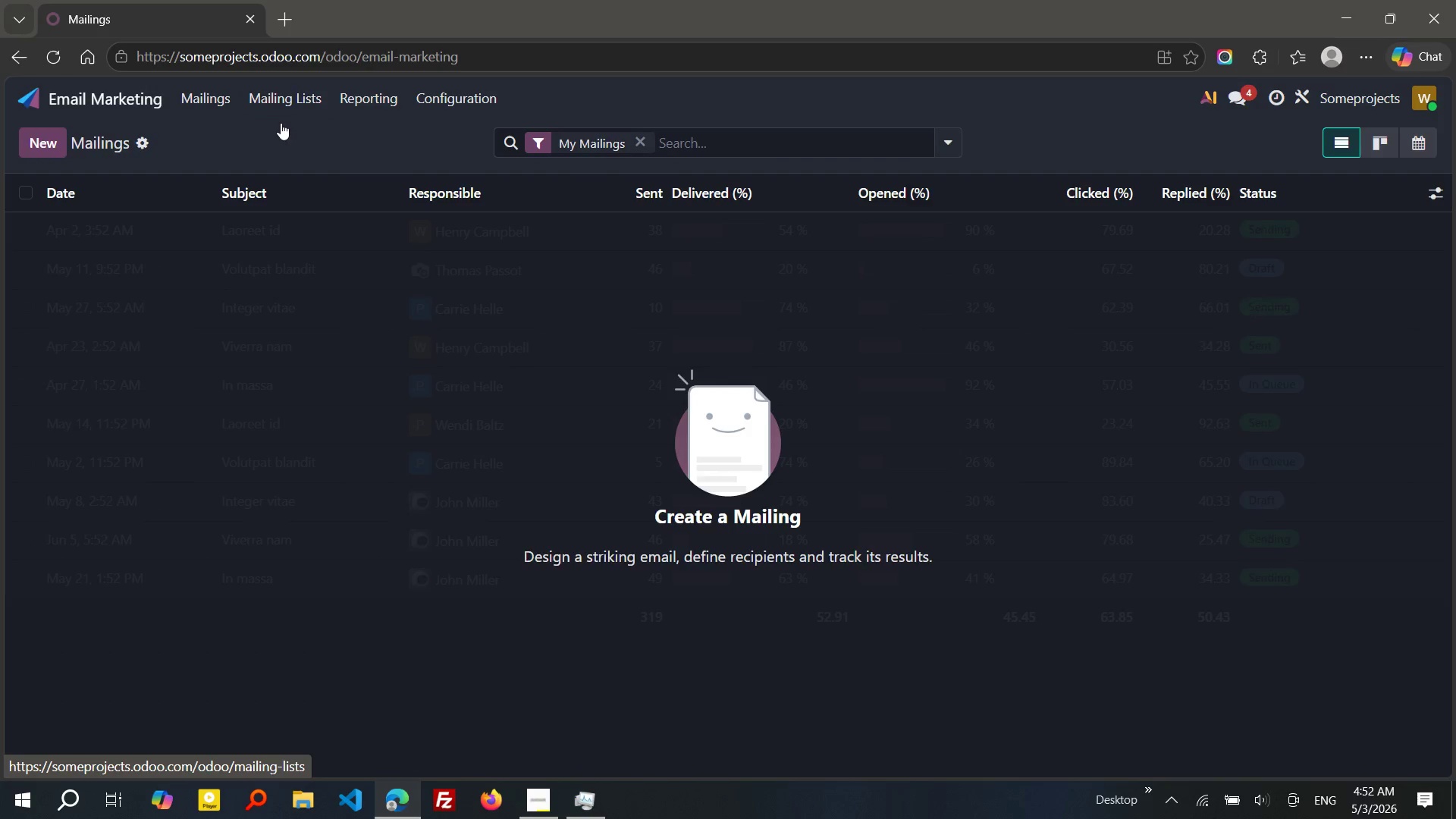 
left_click([281, 123])
 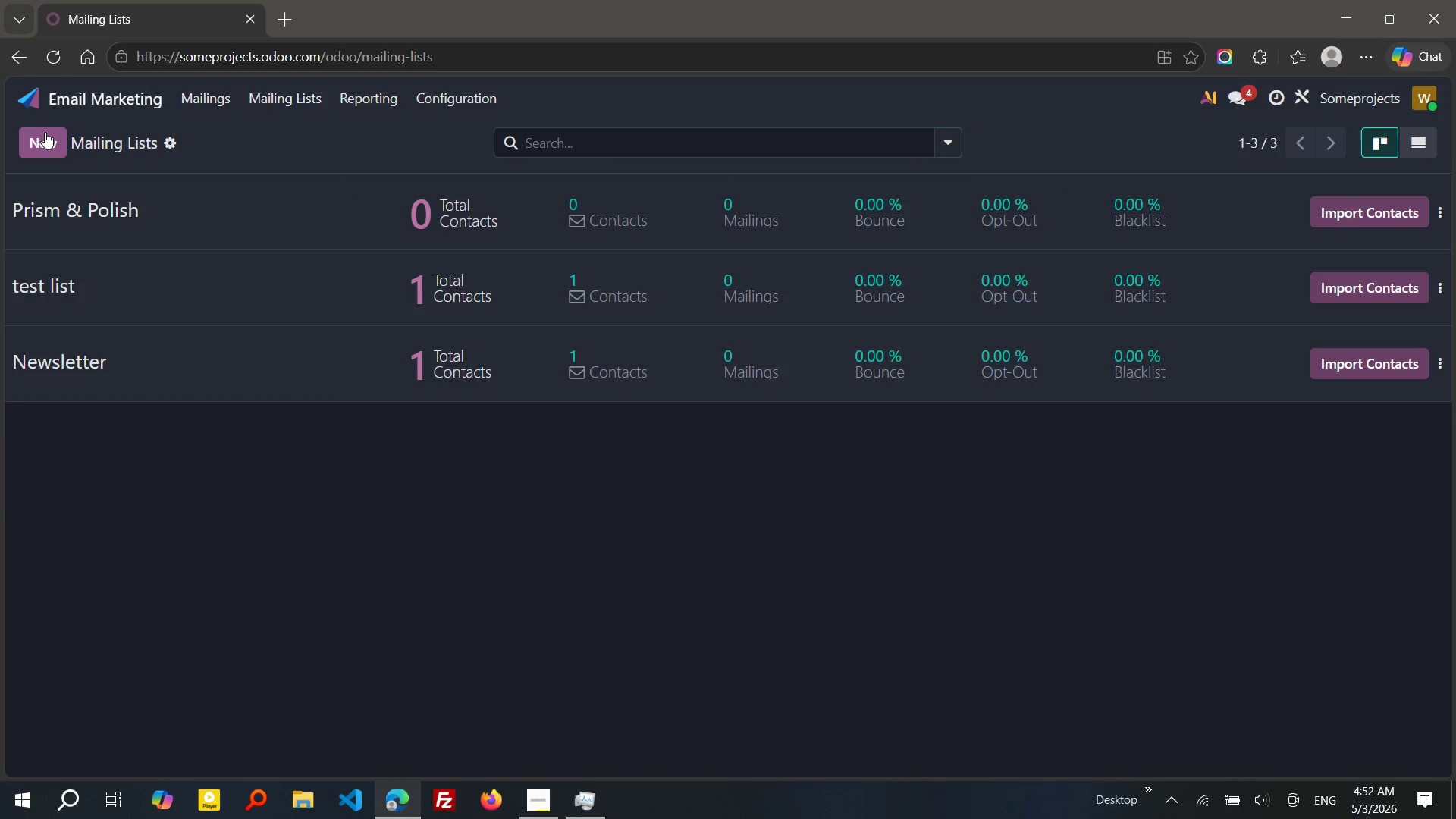 
left_click([45, 132])
 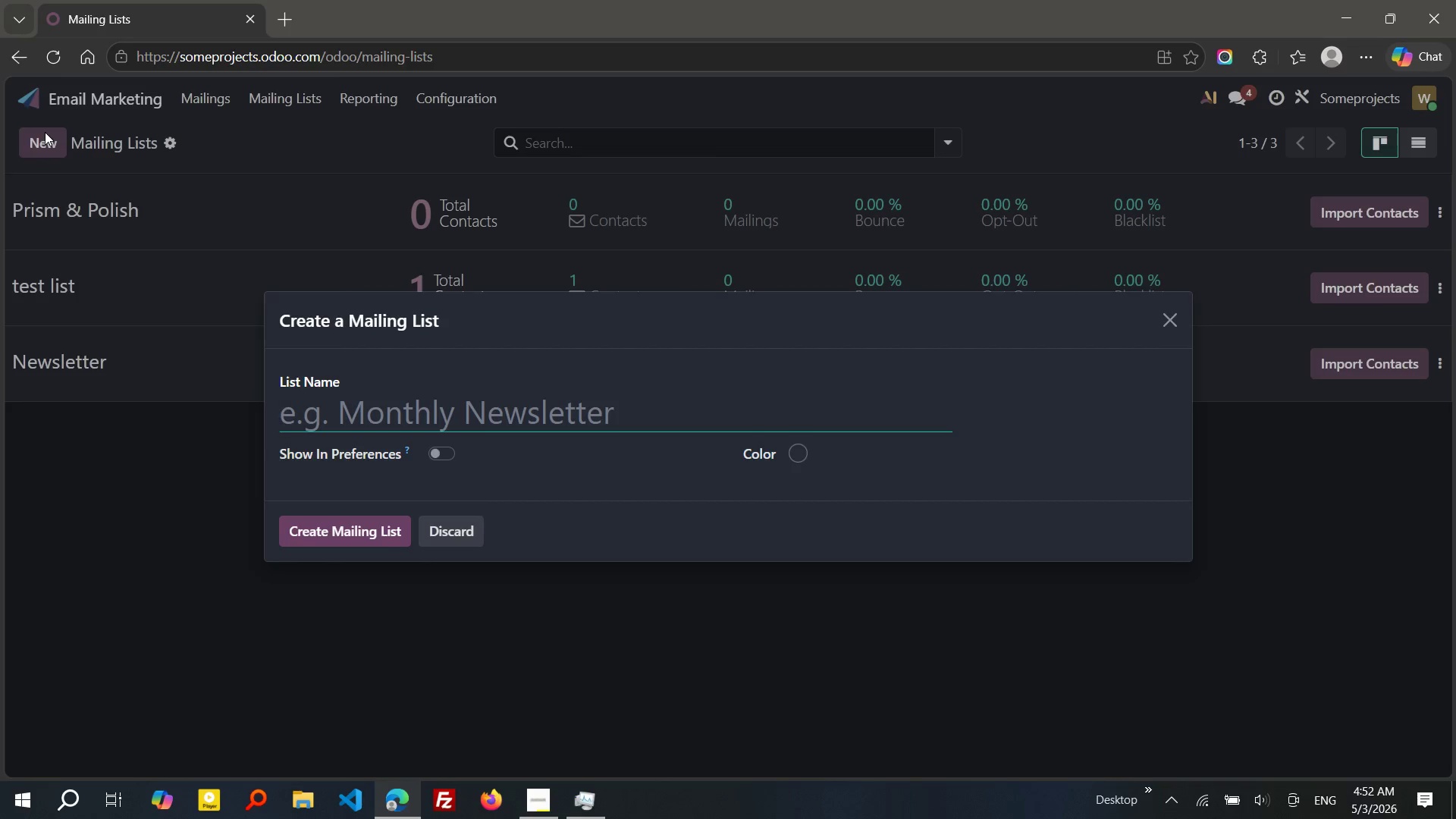 
key(Control+V)
 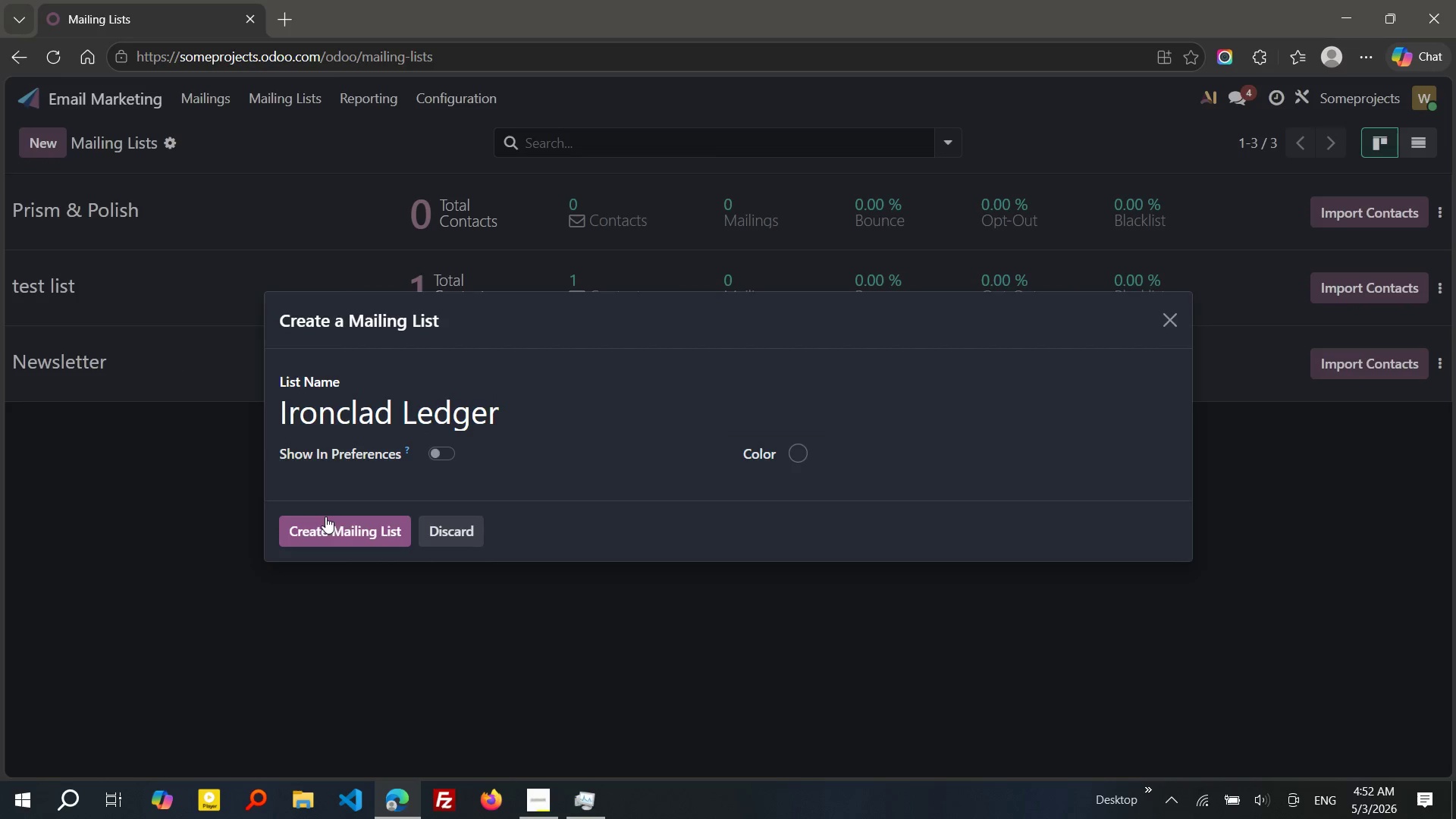 
left_click([325, 516])
 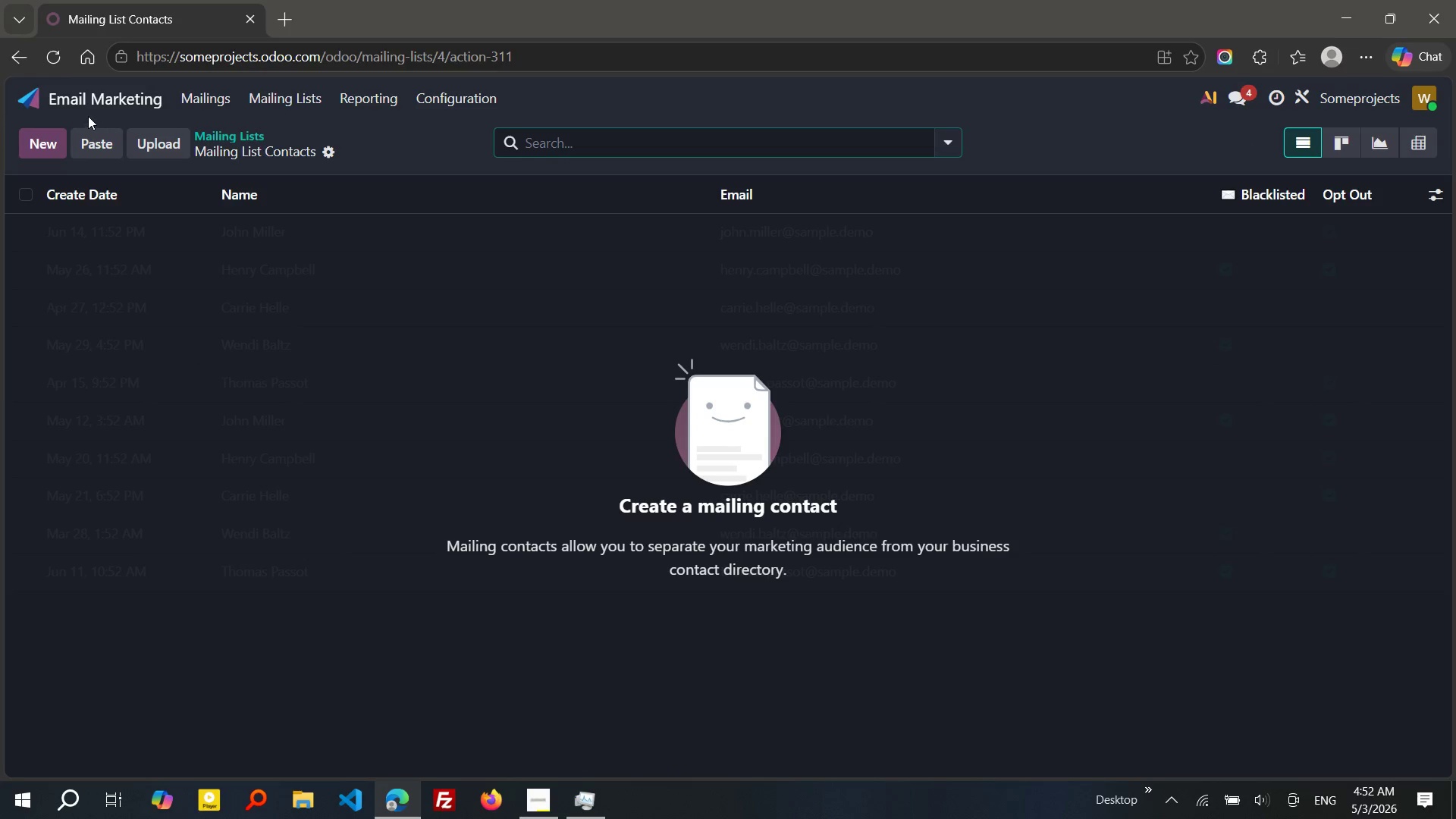 
left_click([74, 108])
 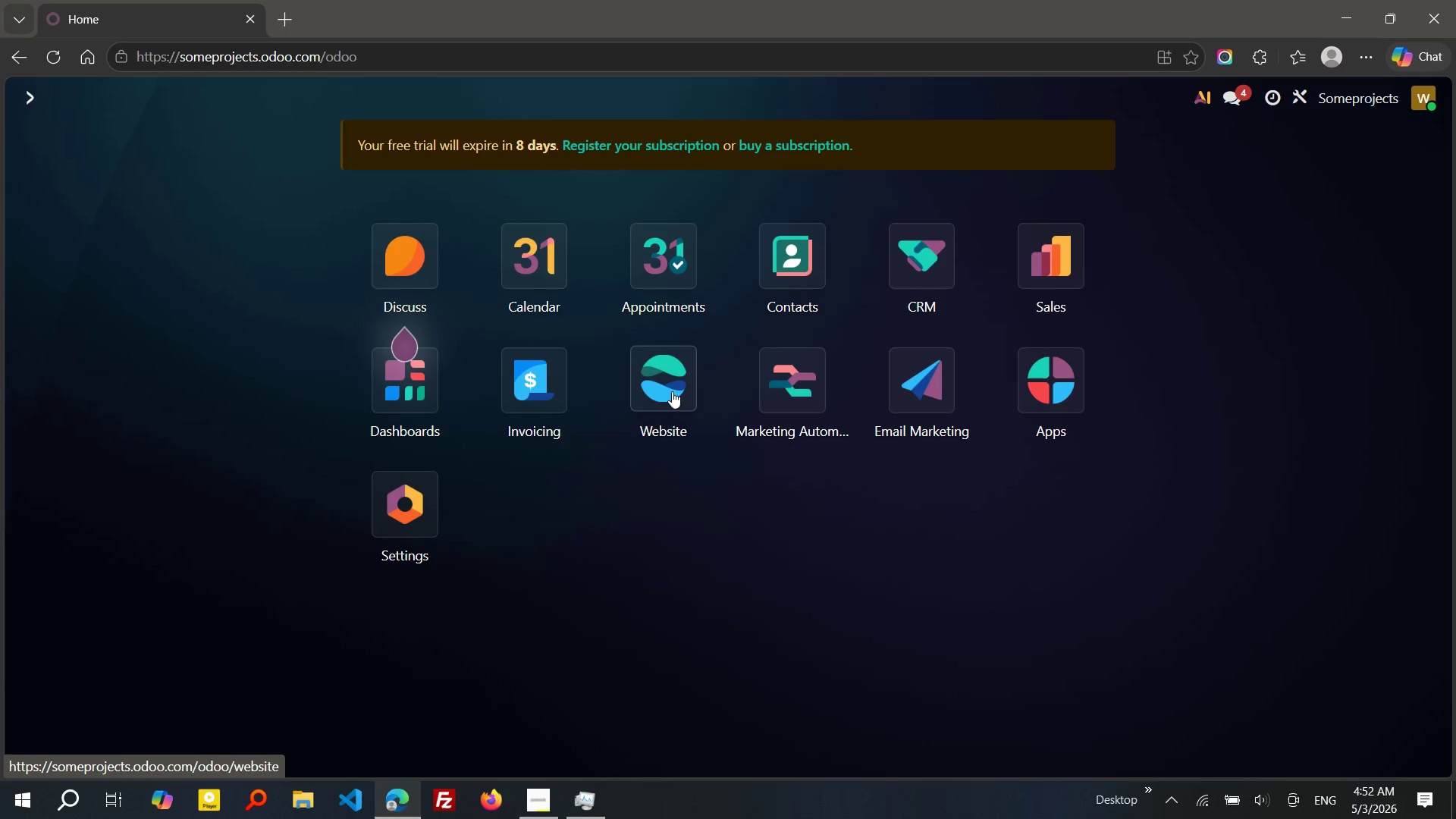 
left_click([672, 391])
 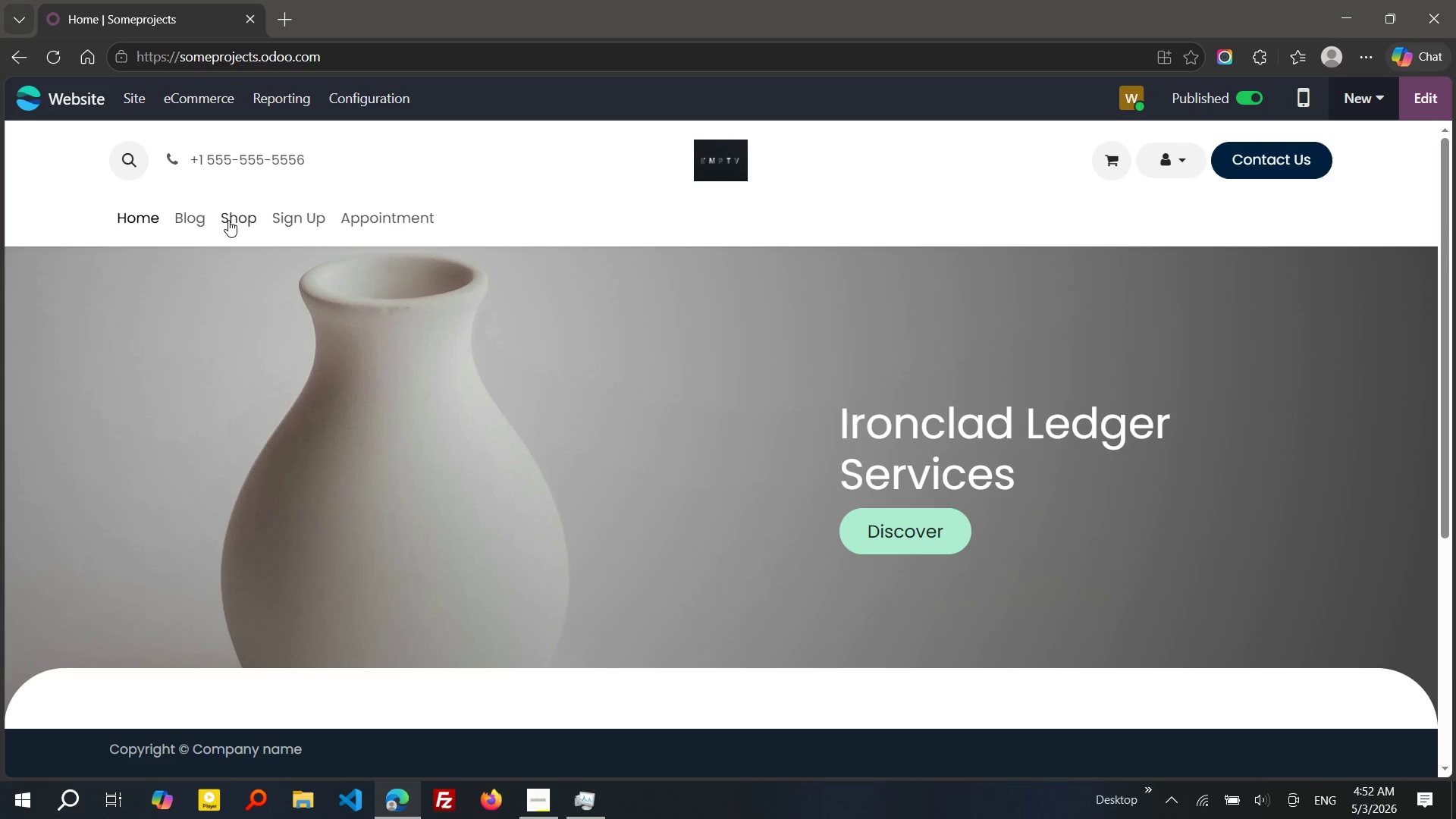 
wait(5.2)
 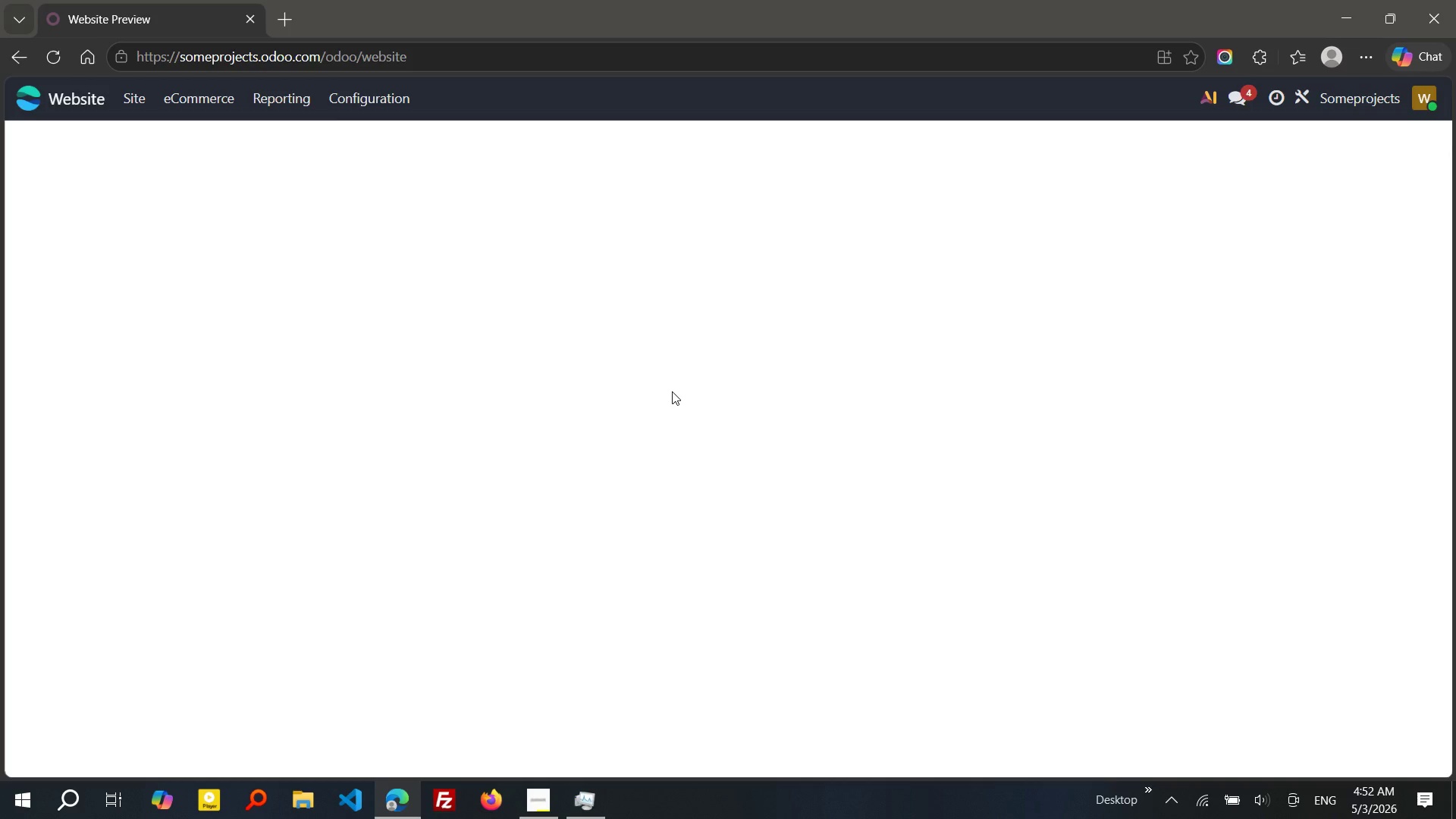 
left_click([199, 219])
 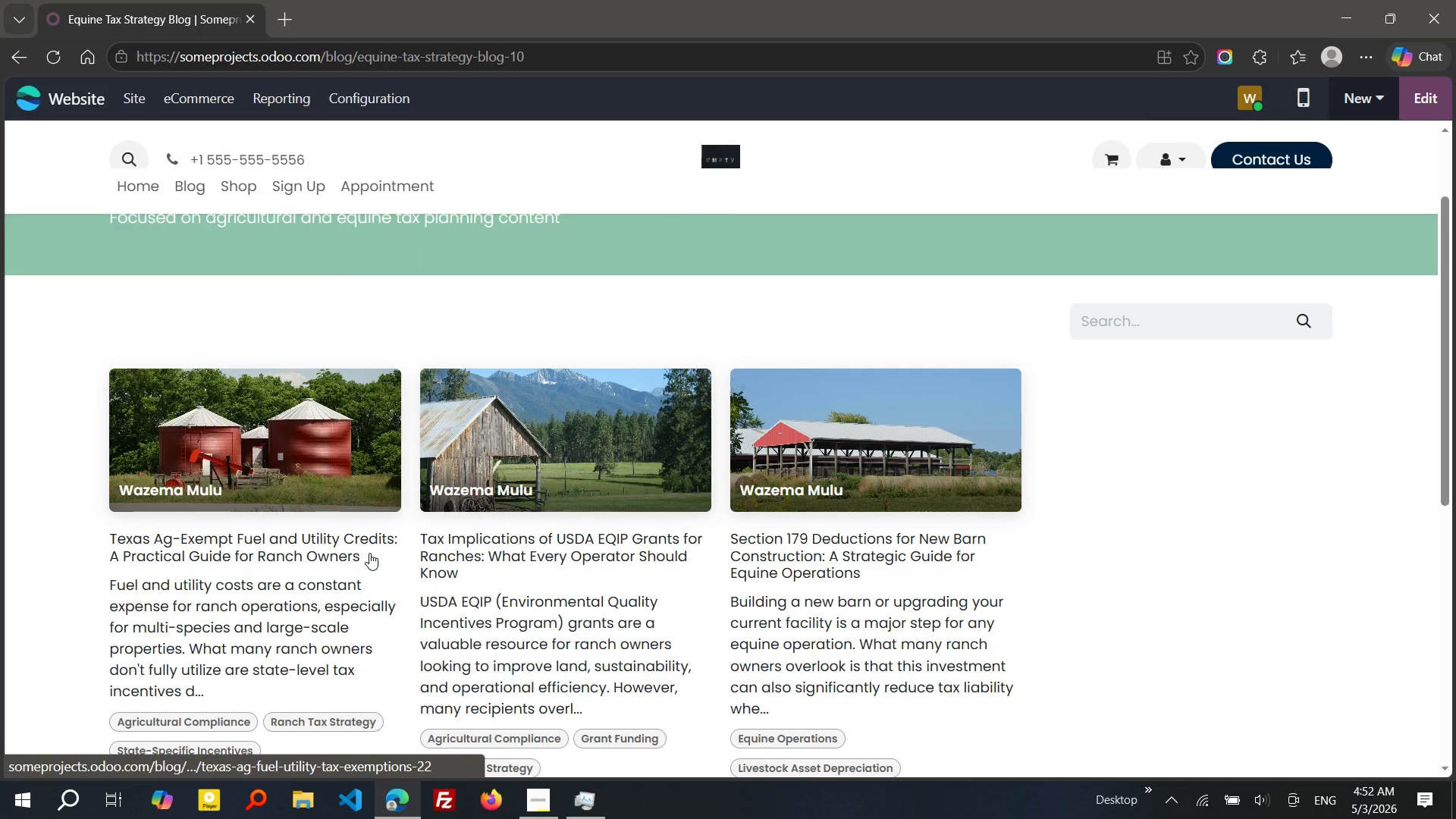 
wait(5.5)
 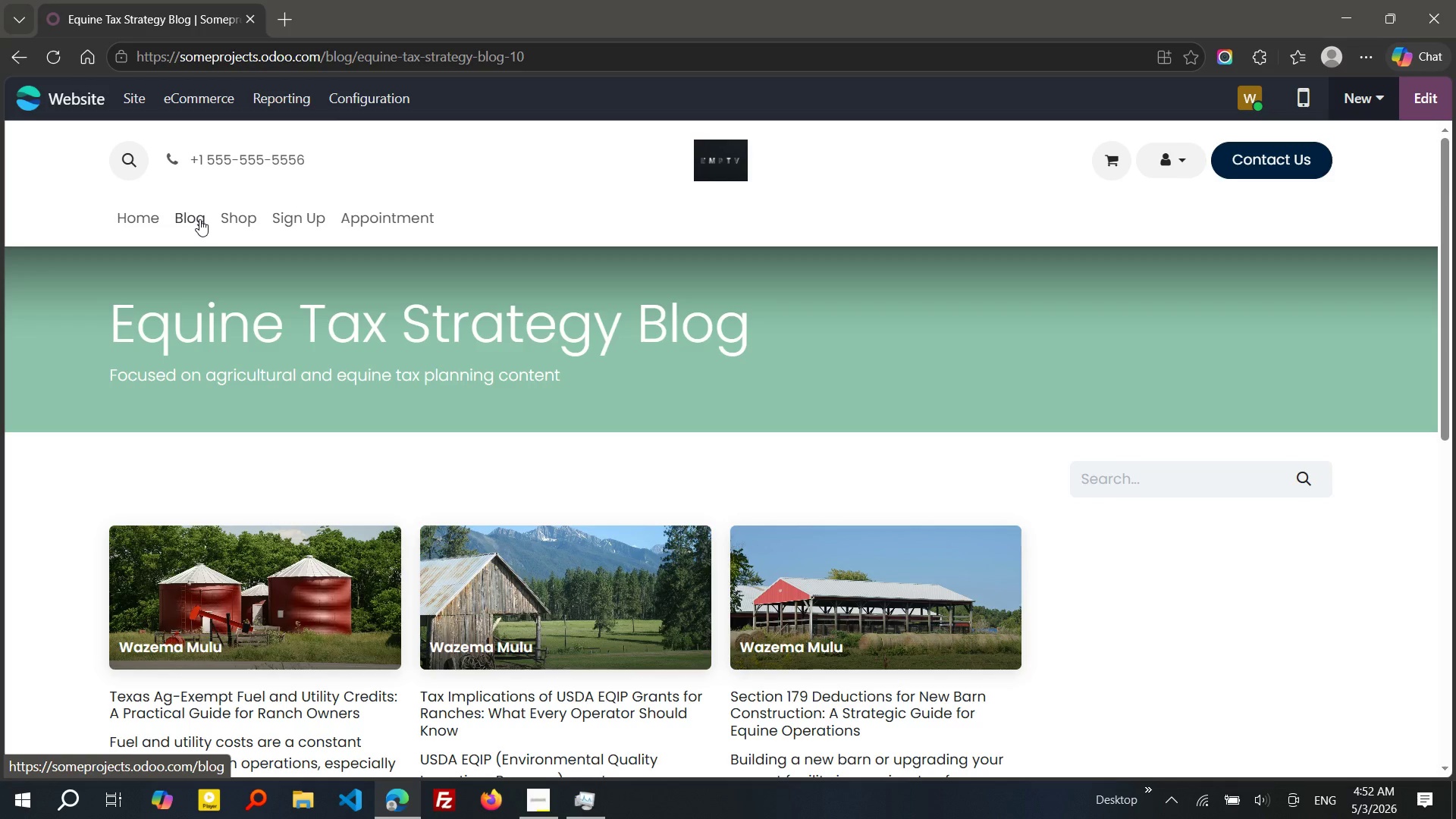 
left_click([265, 486])
 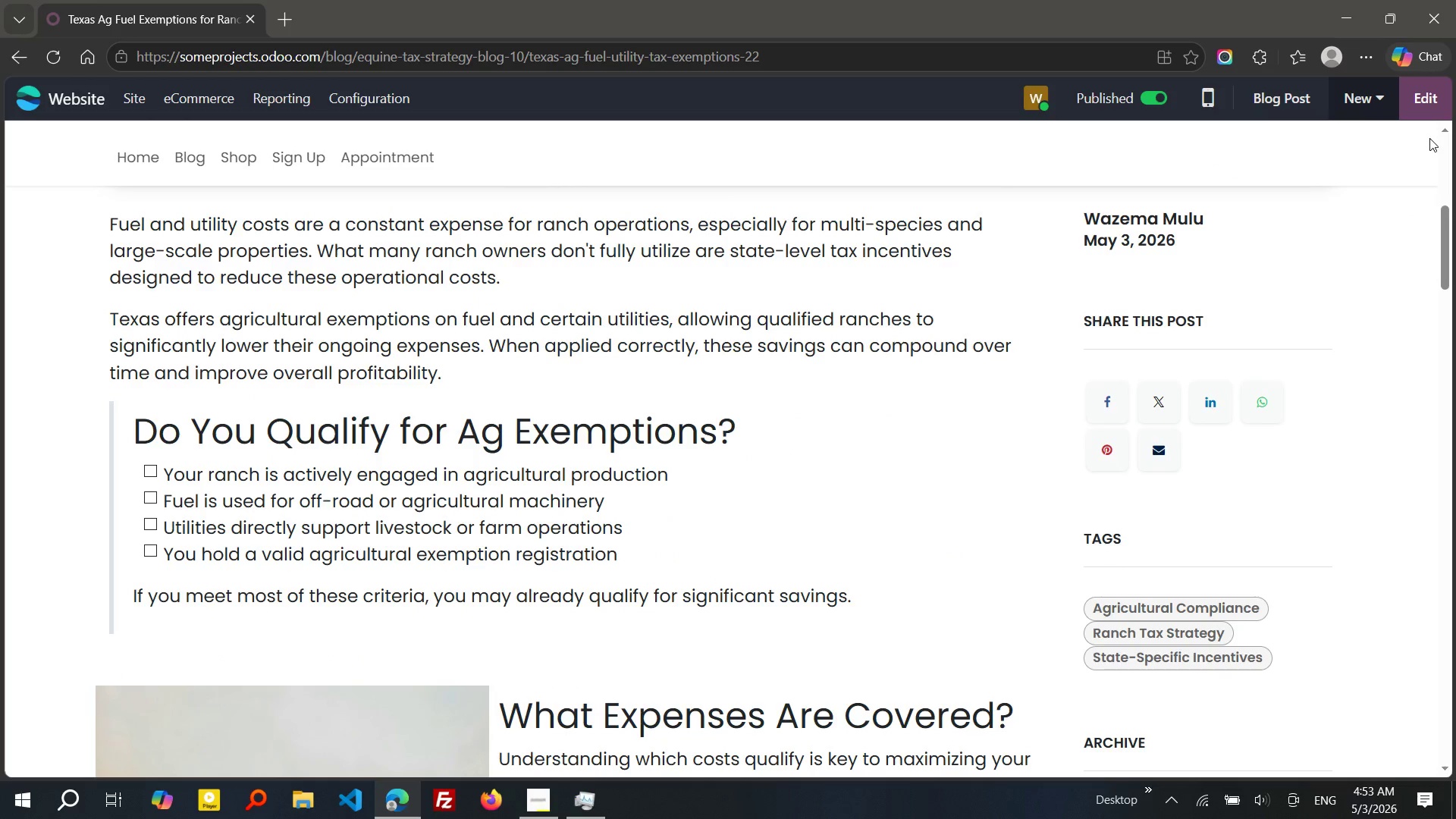 
left_click([1426, 111])
 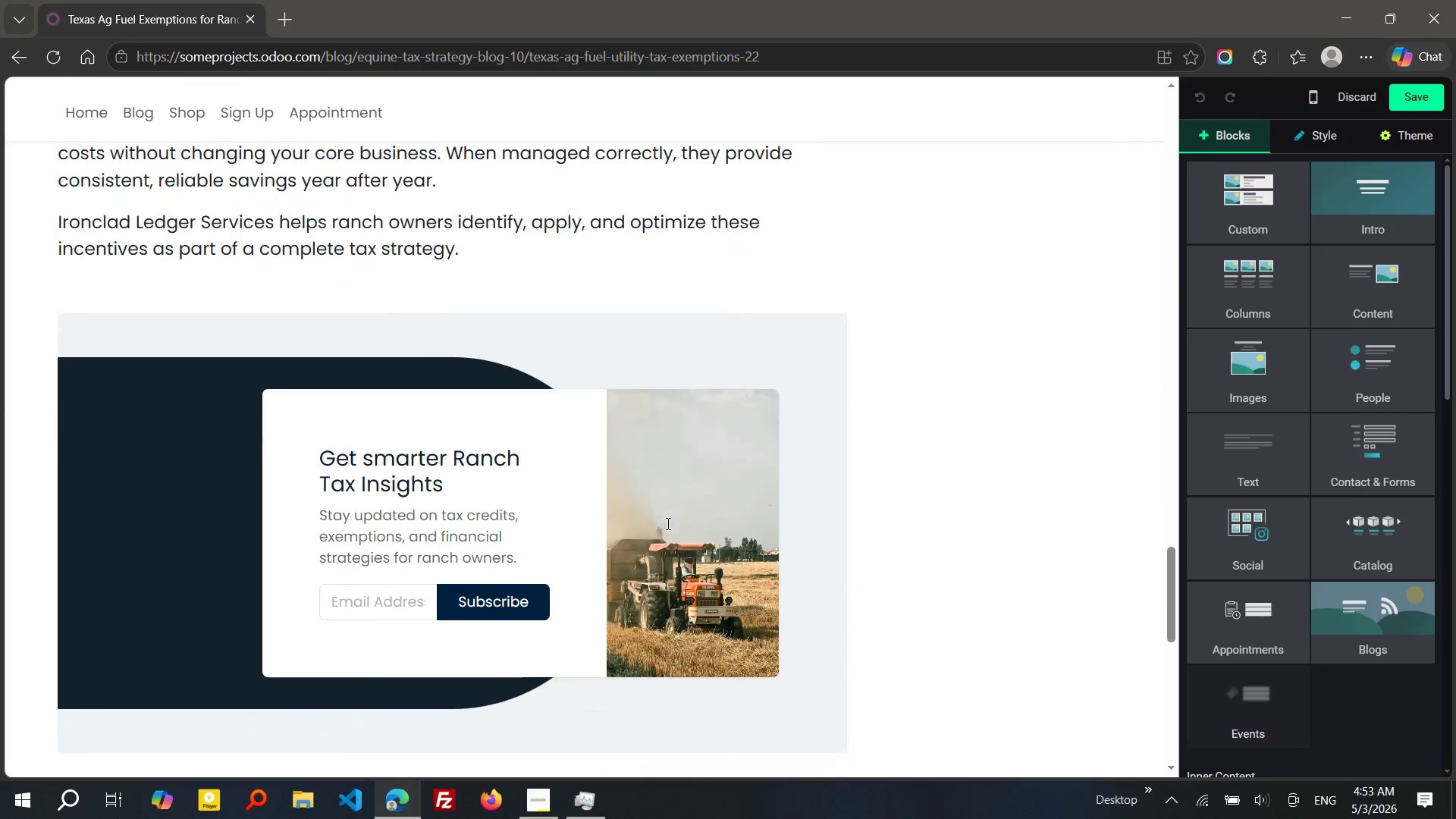 
wait(6.33)
 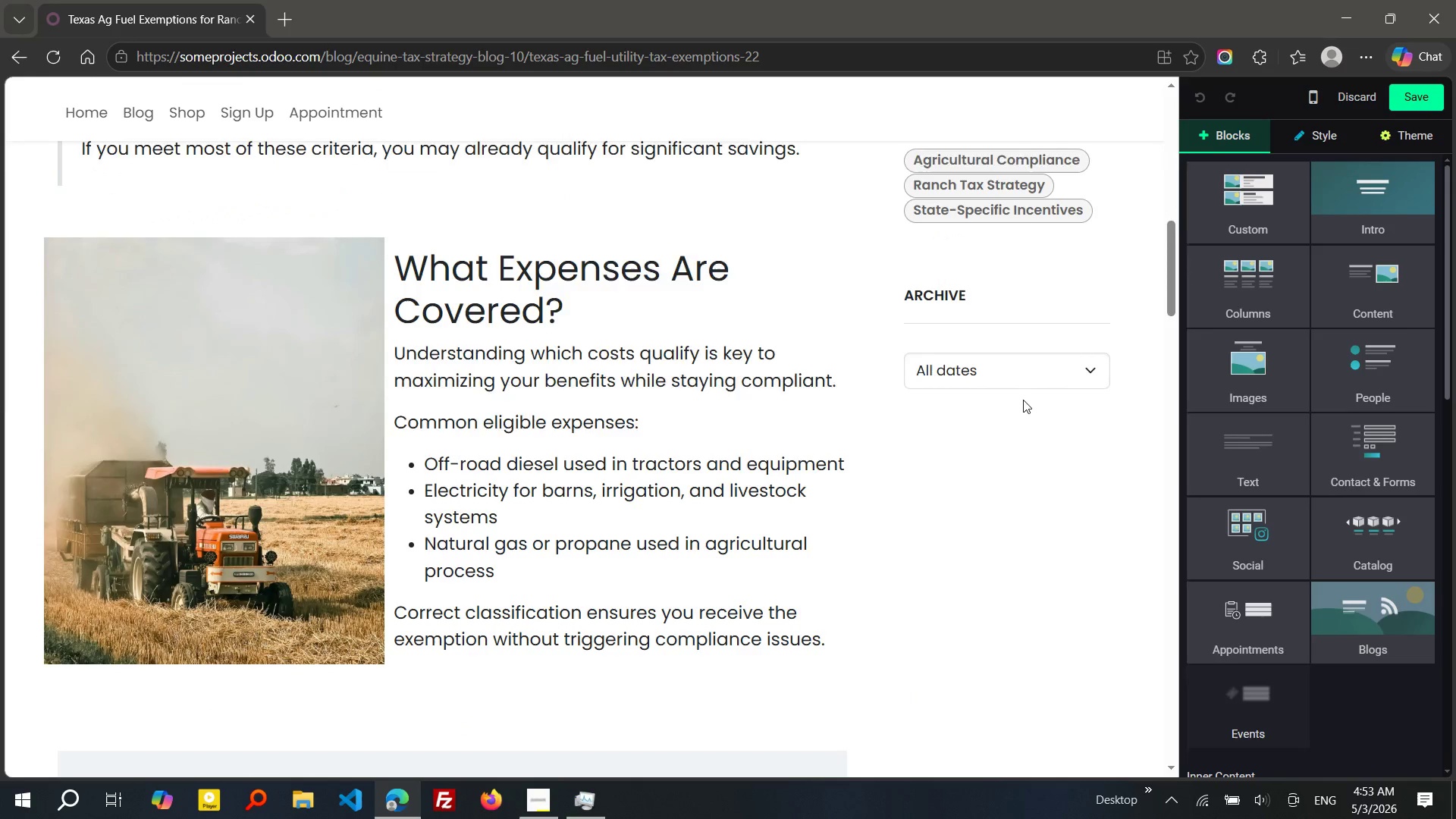 
left_click([520, 587])
 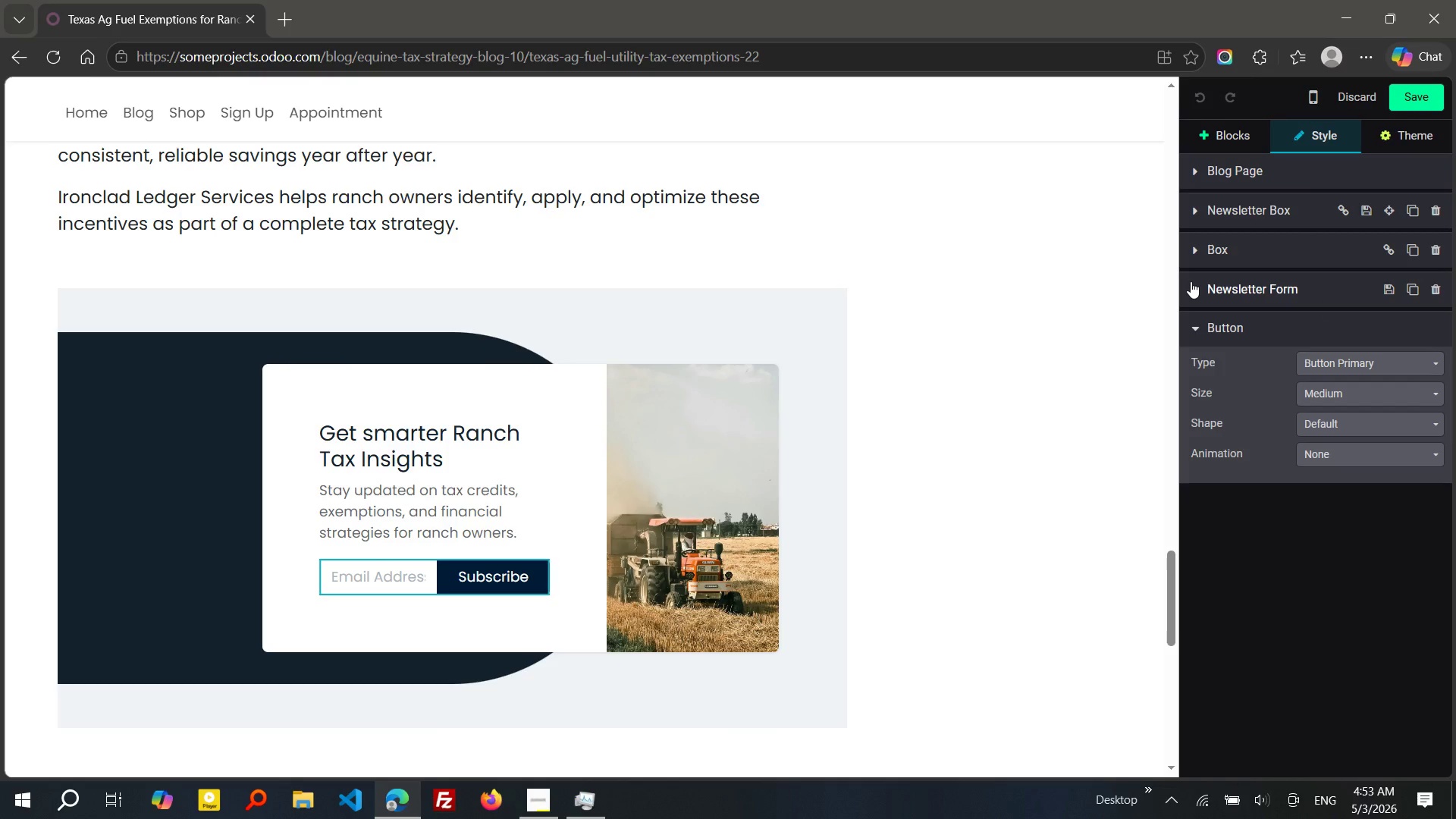 
left_click([1191, 281])
 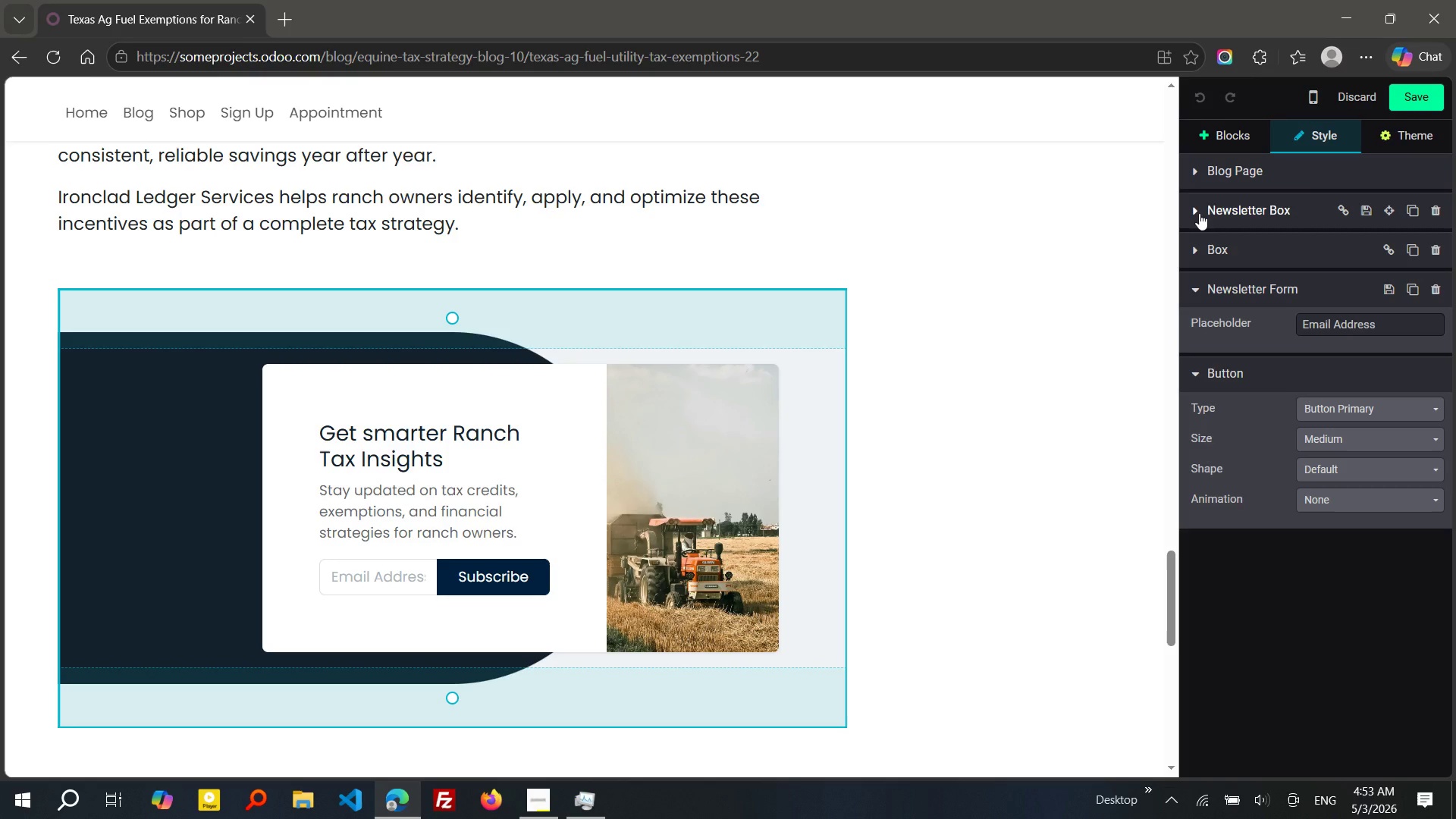 
left_click([1199, 213])
 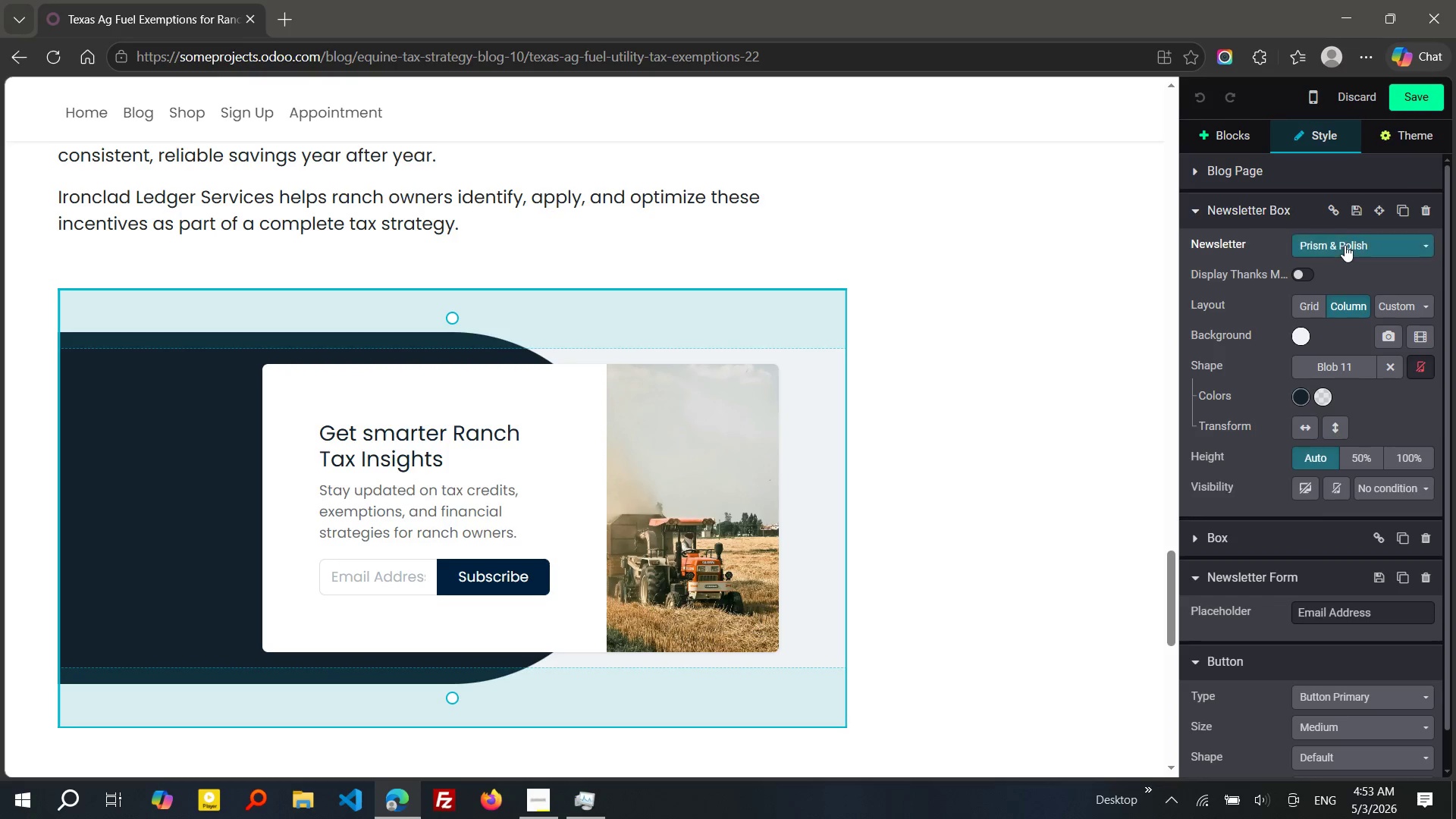 
left_click([1345, 245])
 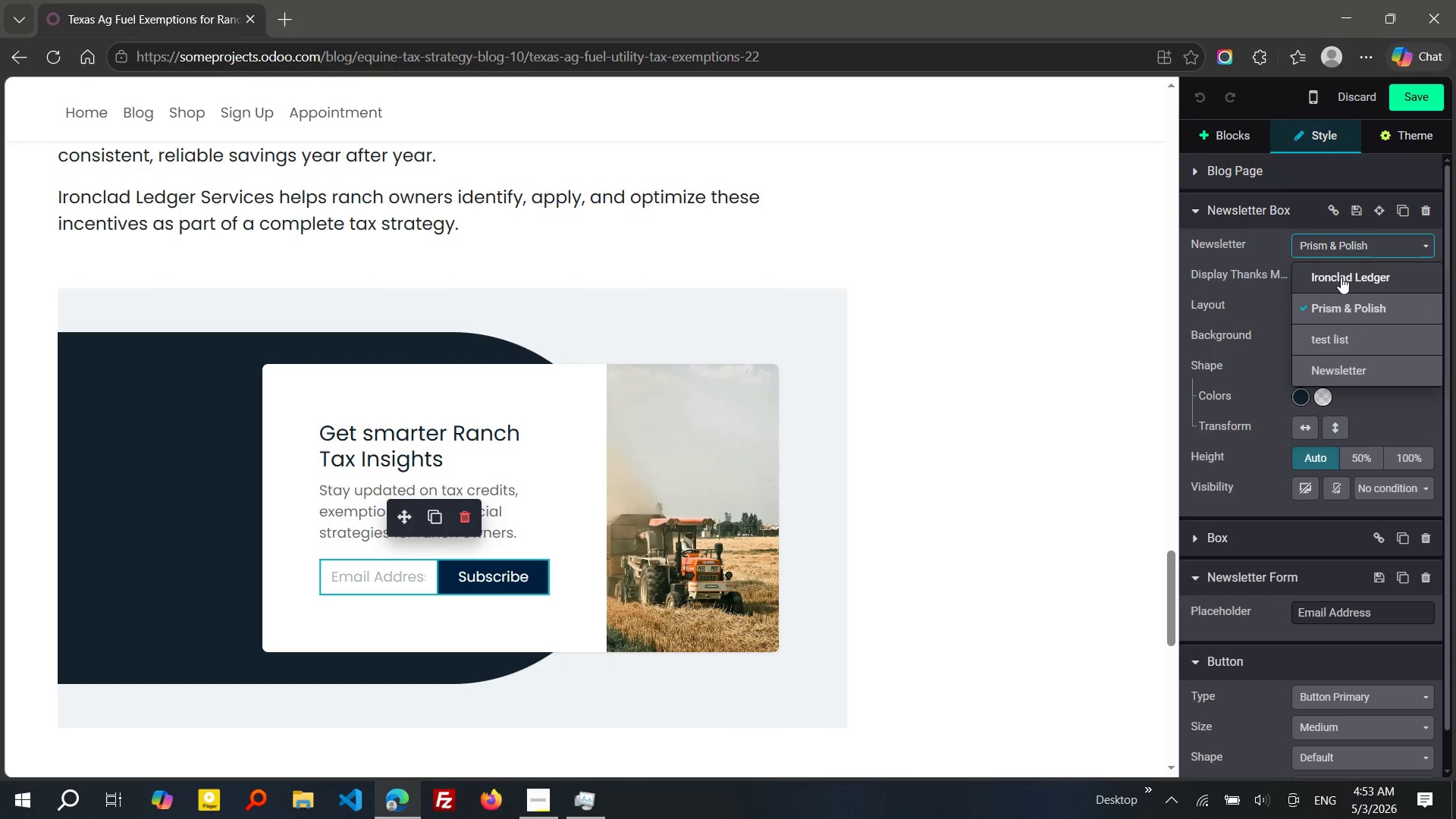 
left_click([1341, 277])
 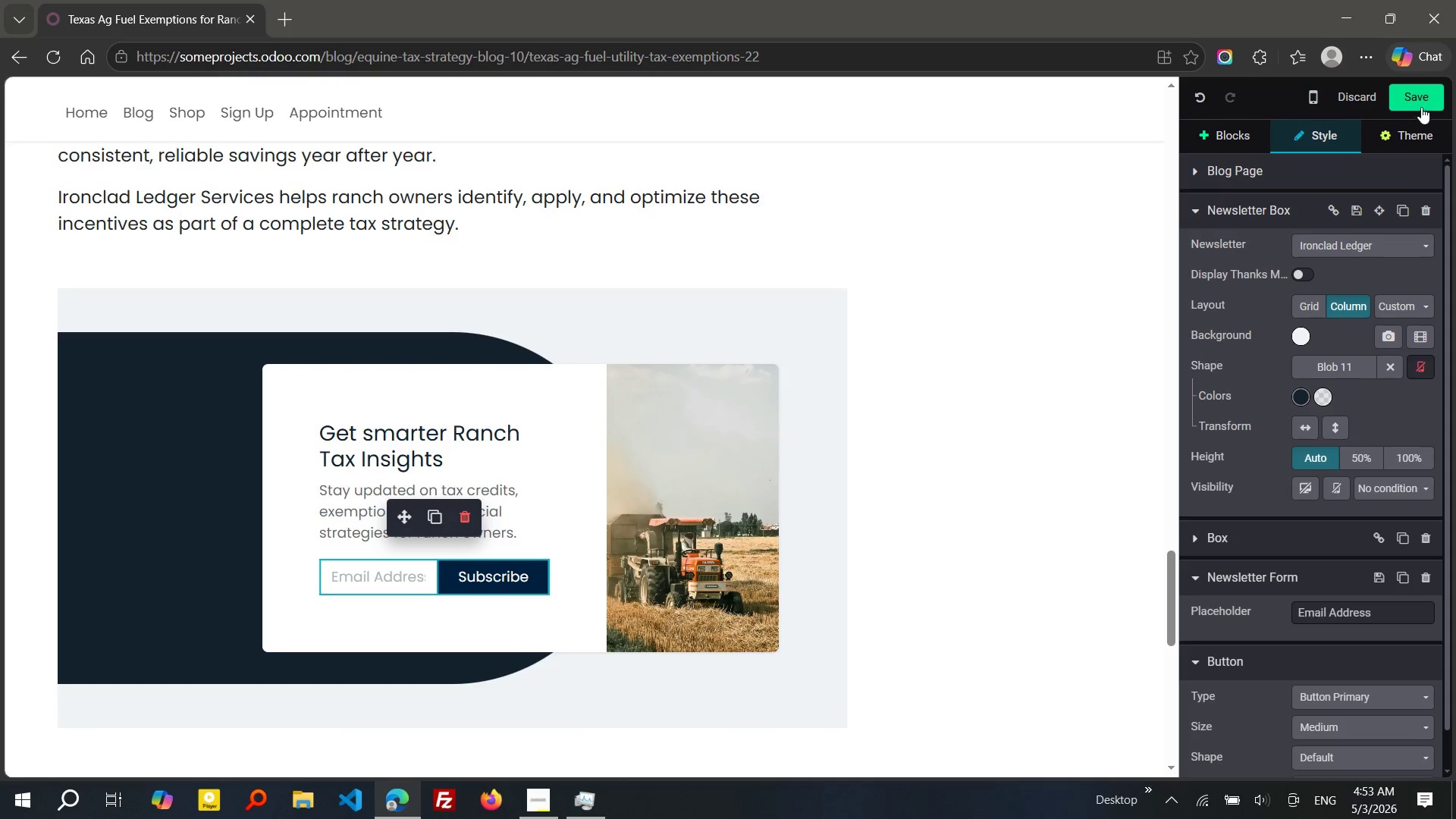 
left_click([1421, 107])
 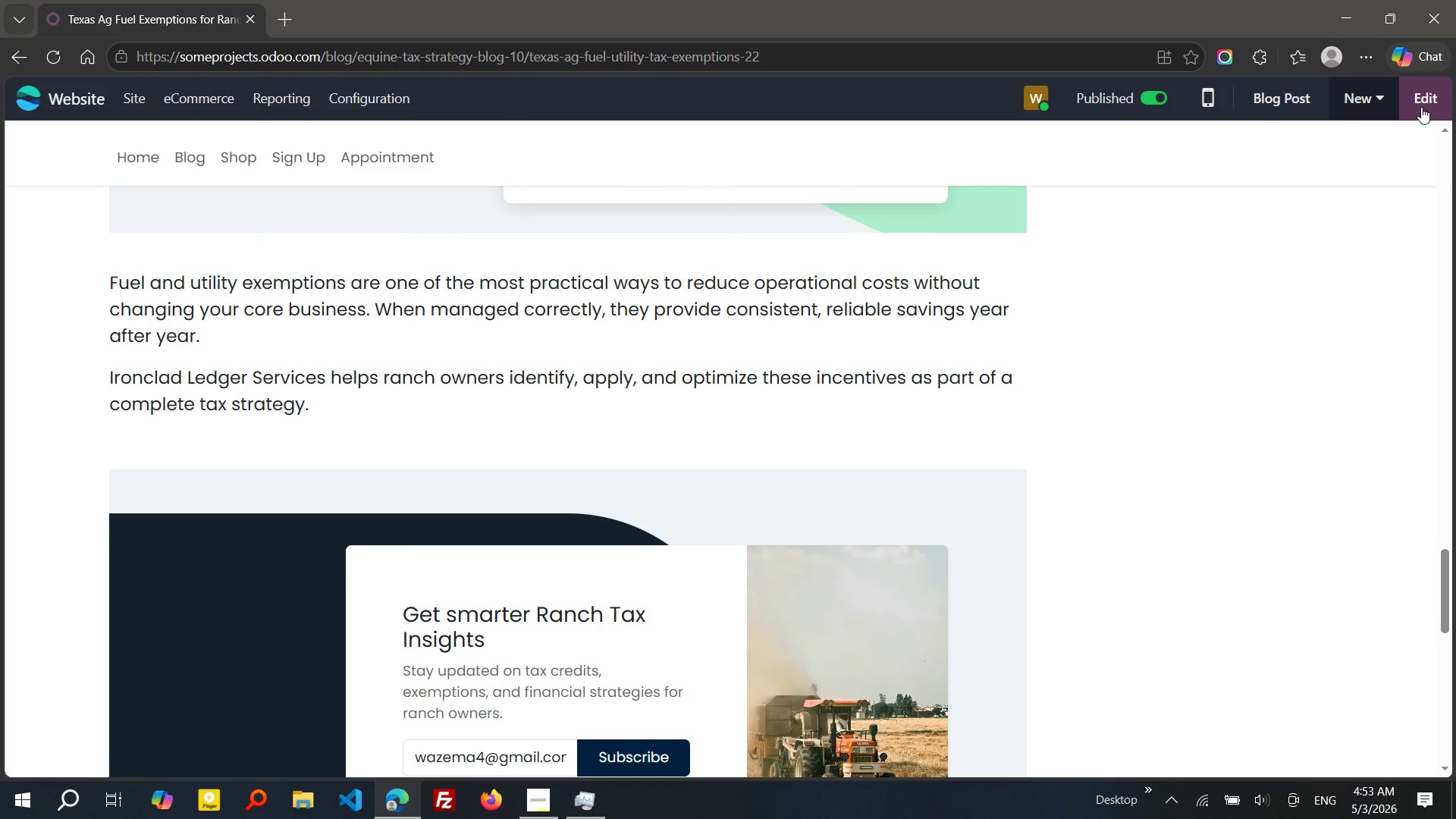 
wait(37.57)
 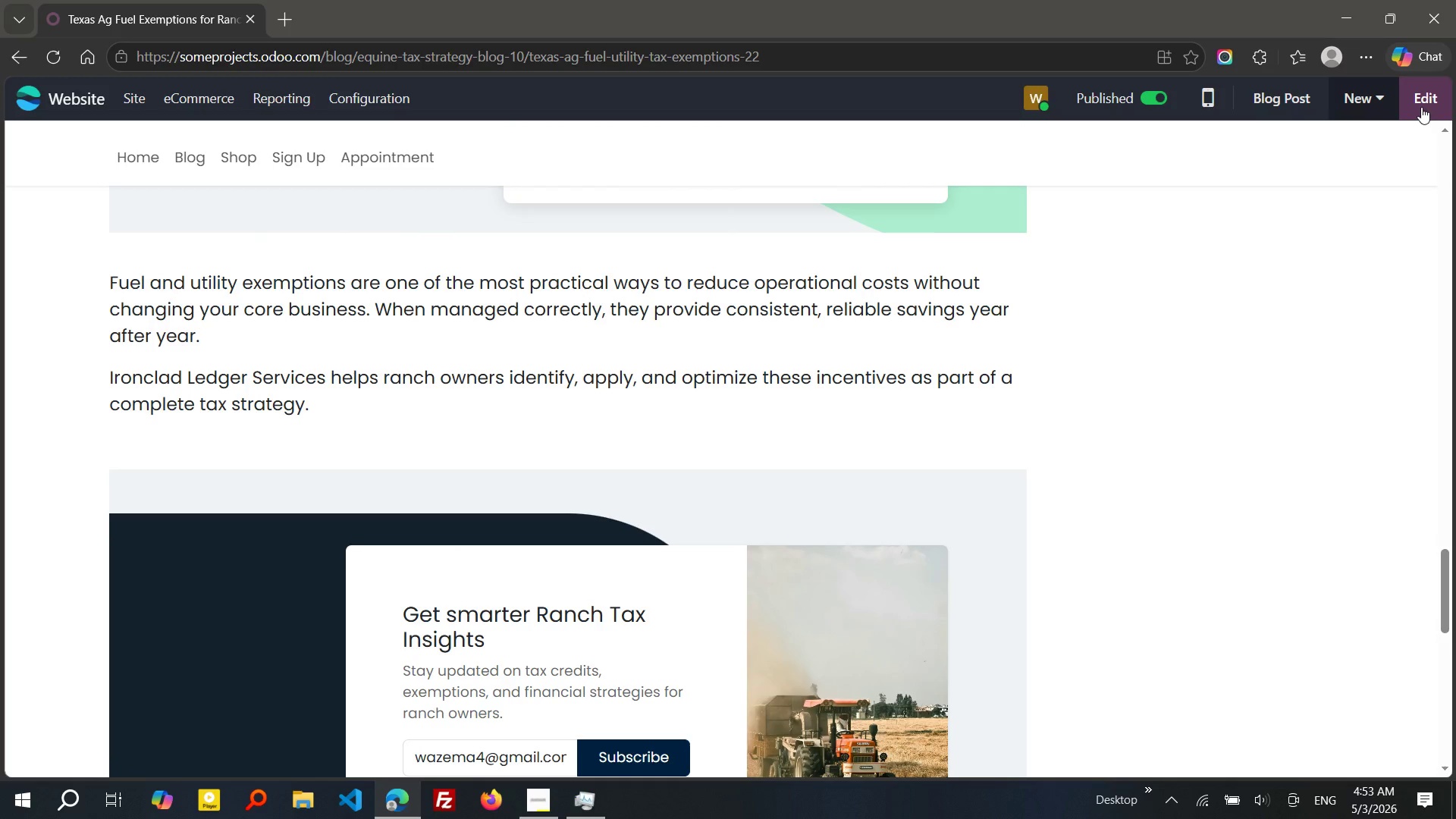 
mouse_move([1078, 281])
 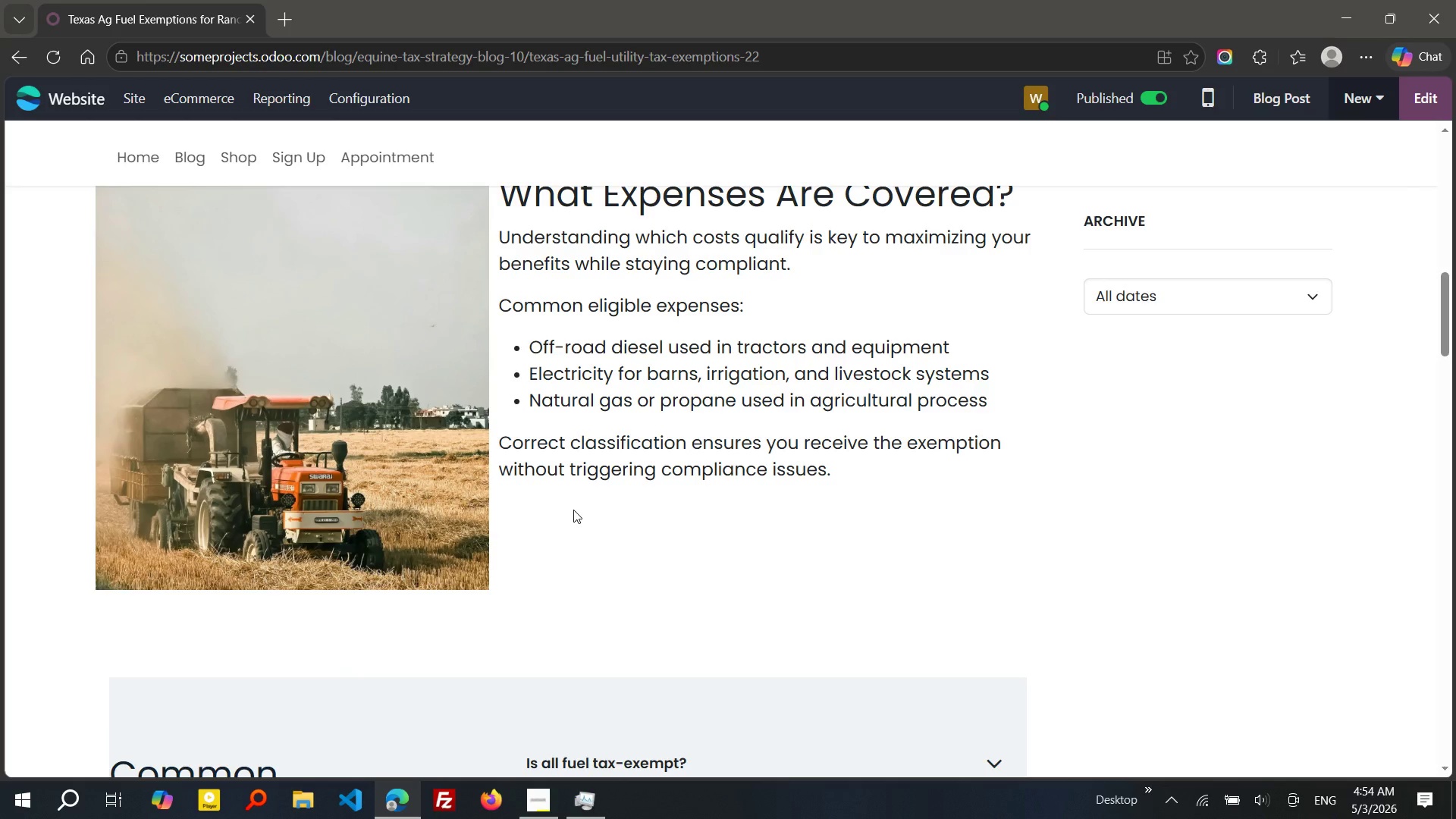 
left_click([573, 510])
 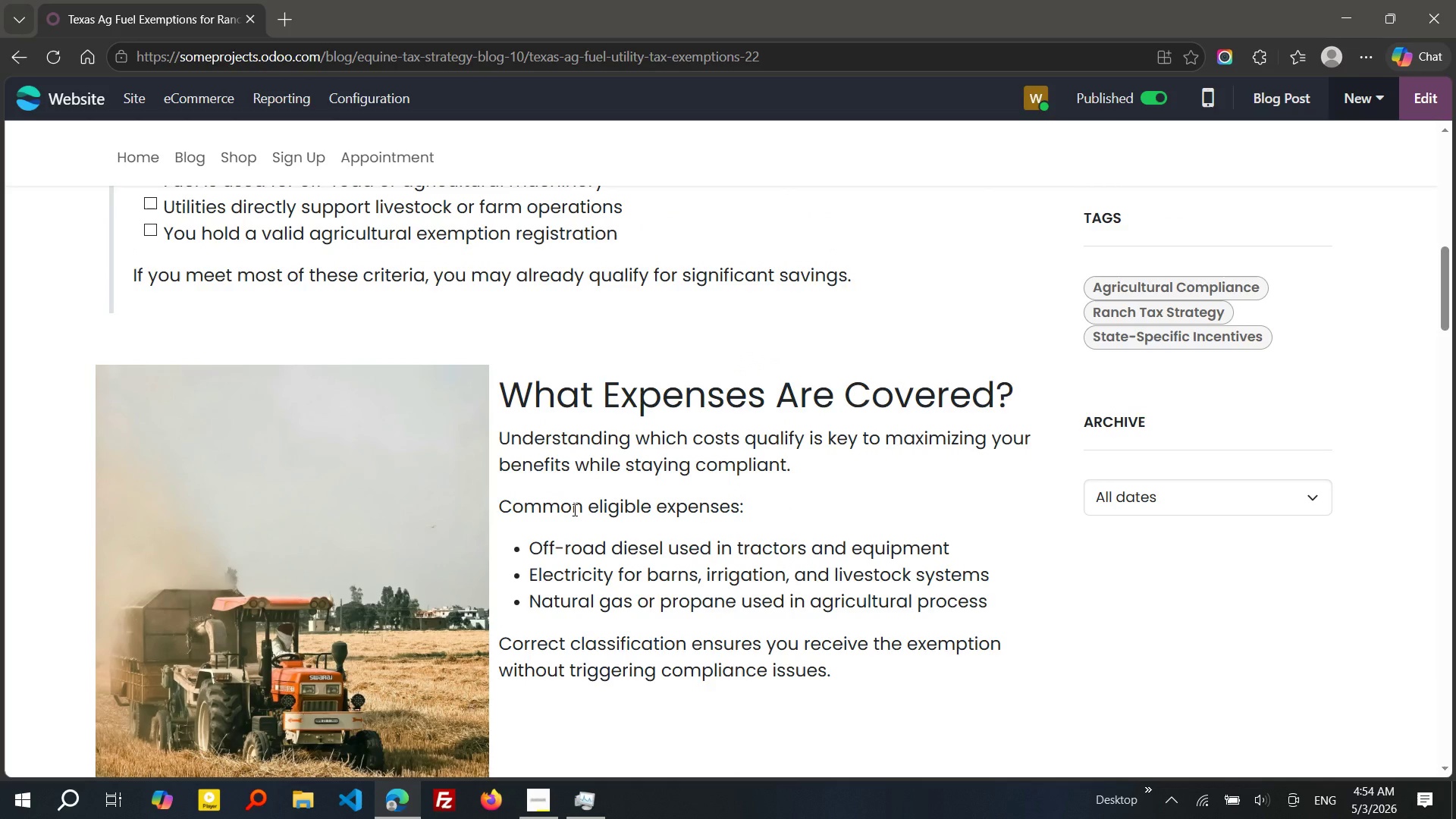 
wait(9.84)
 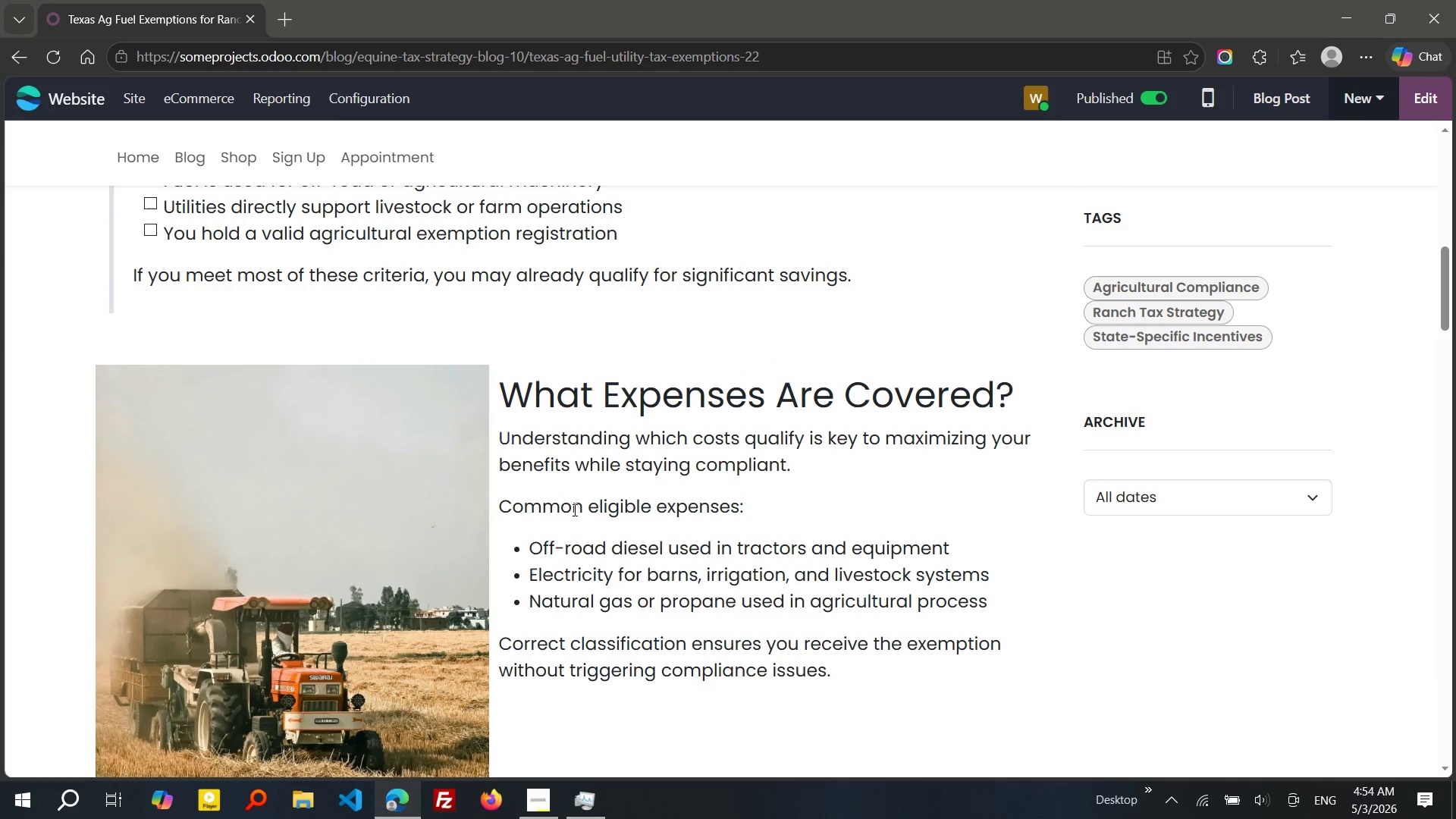 
left_click([155, 608])
 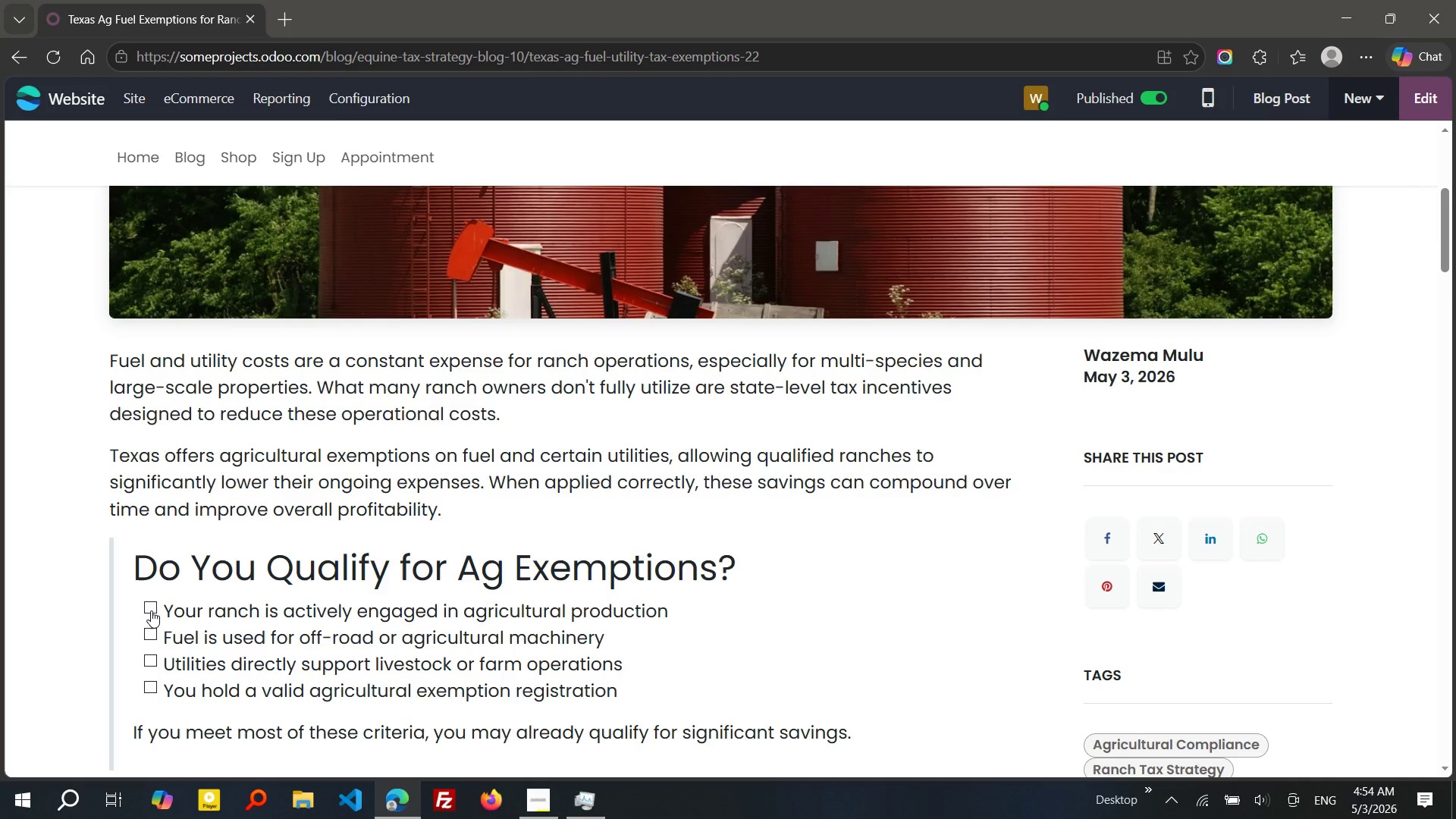 
left_click([151, 610])
 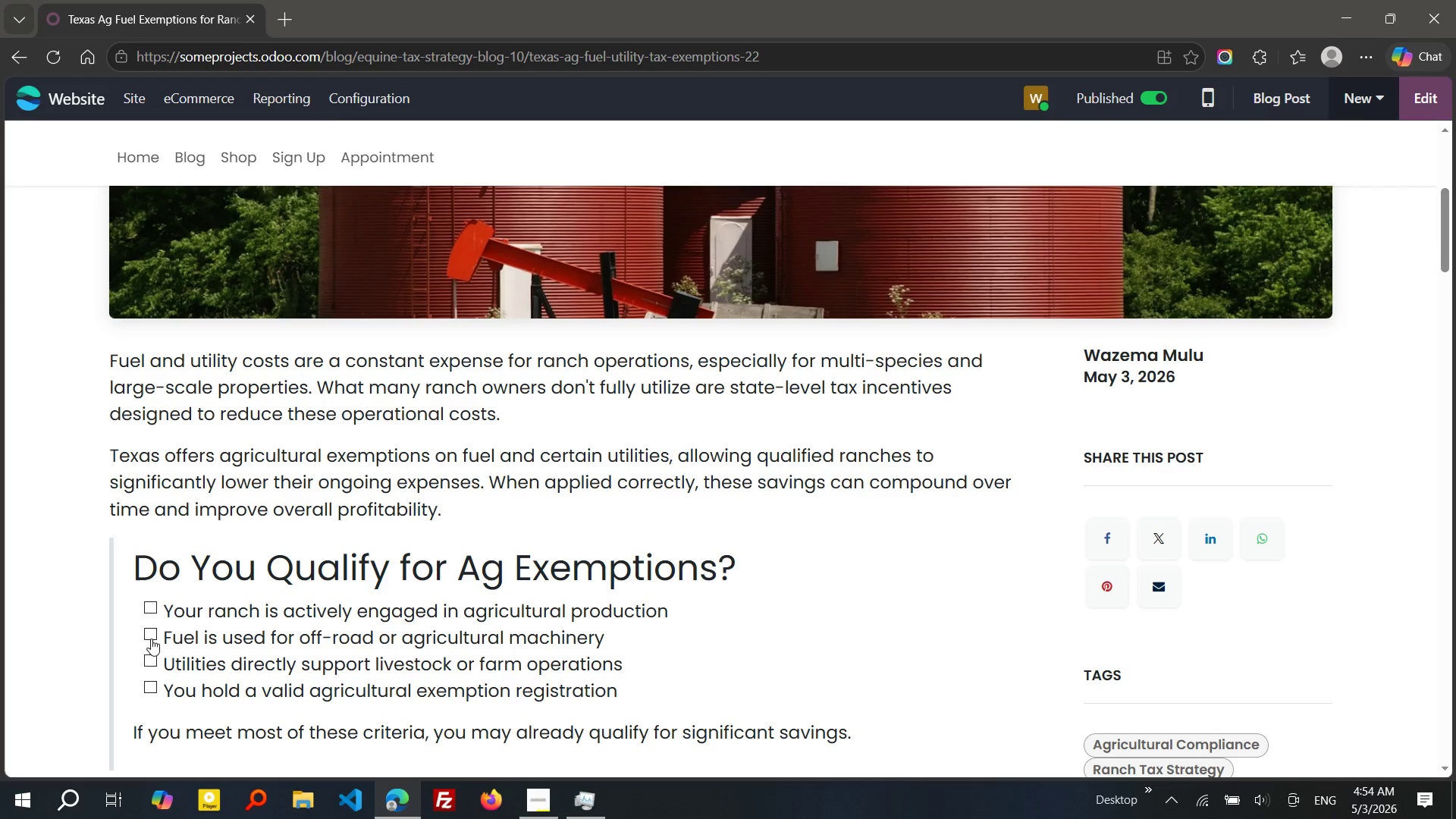 
left_click([151, 639])
 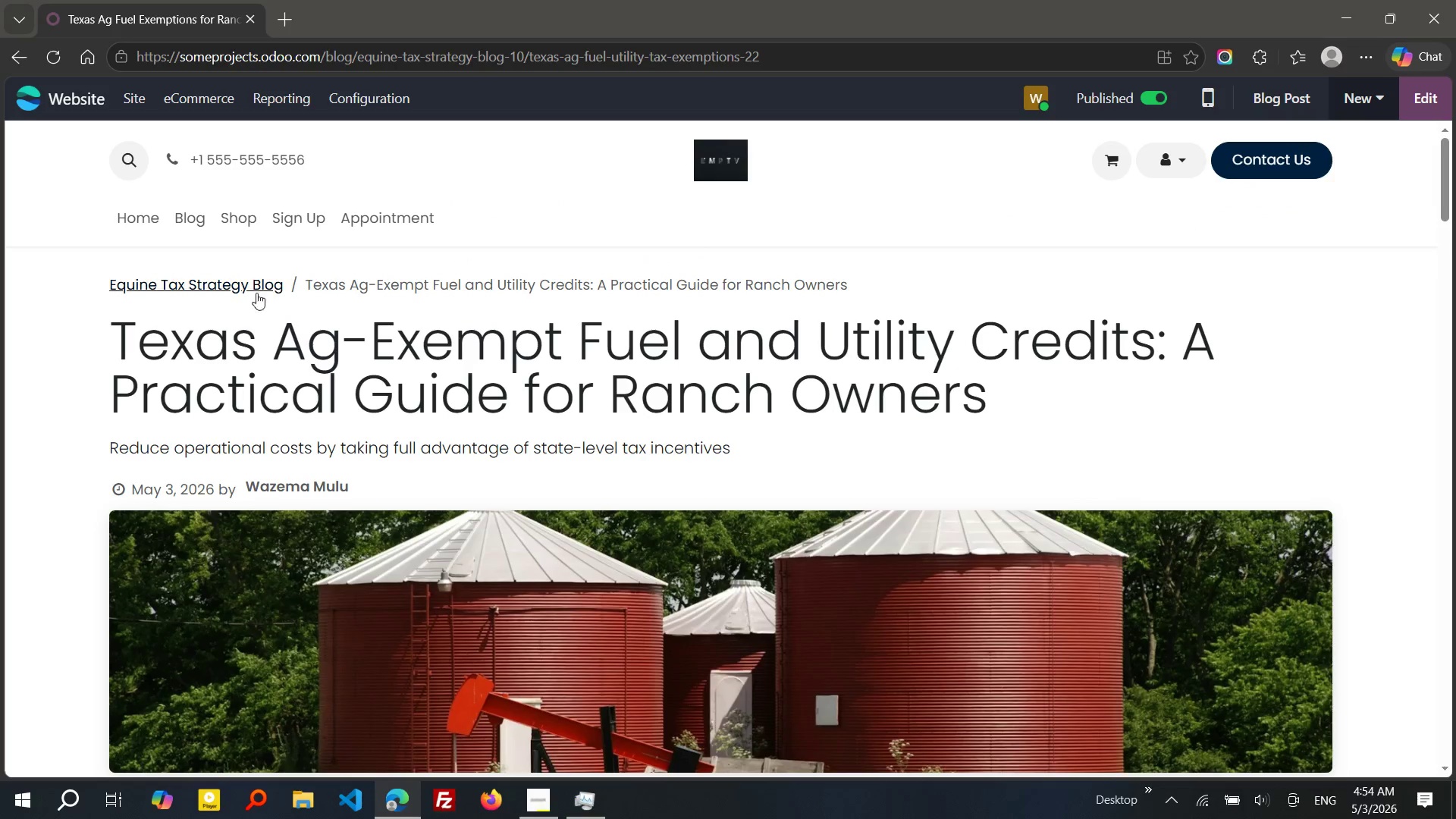 
left_click([239, 292])
 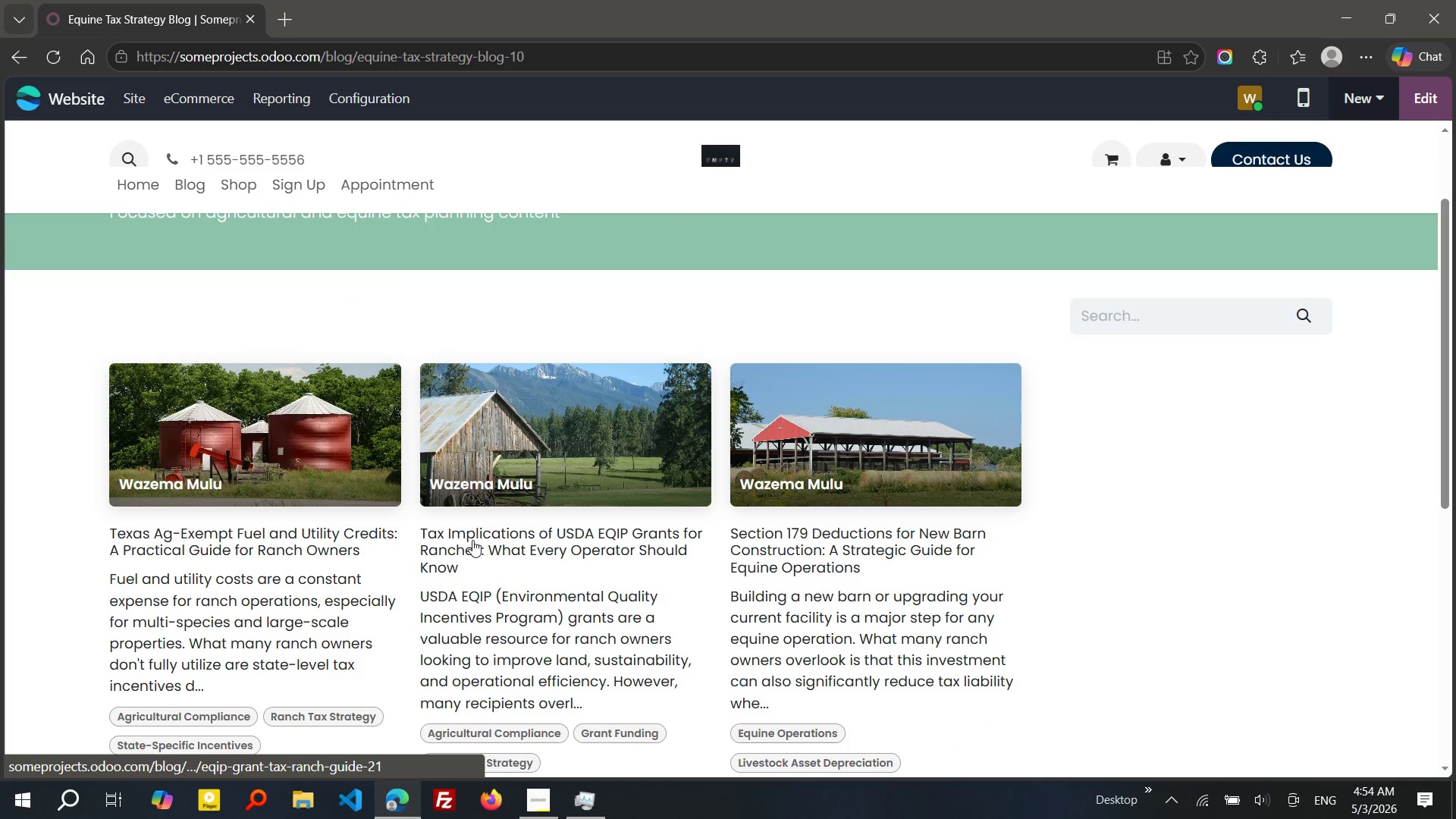 
left_click([473, 540])
 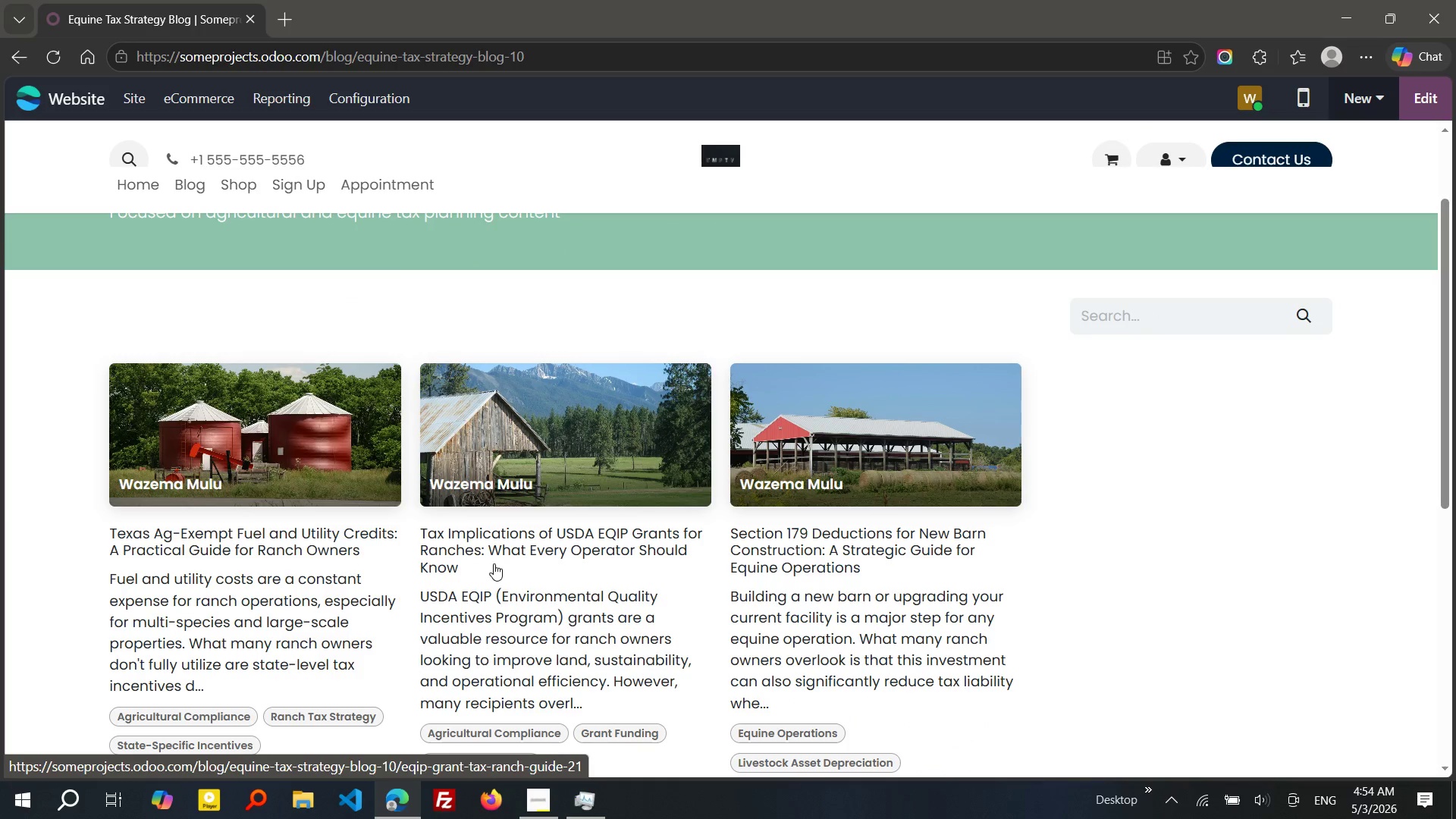 
wait(6.33)
 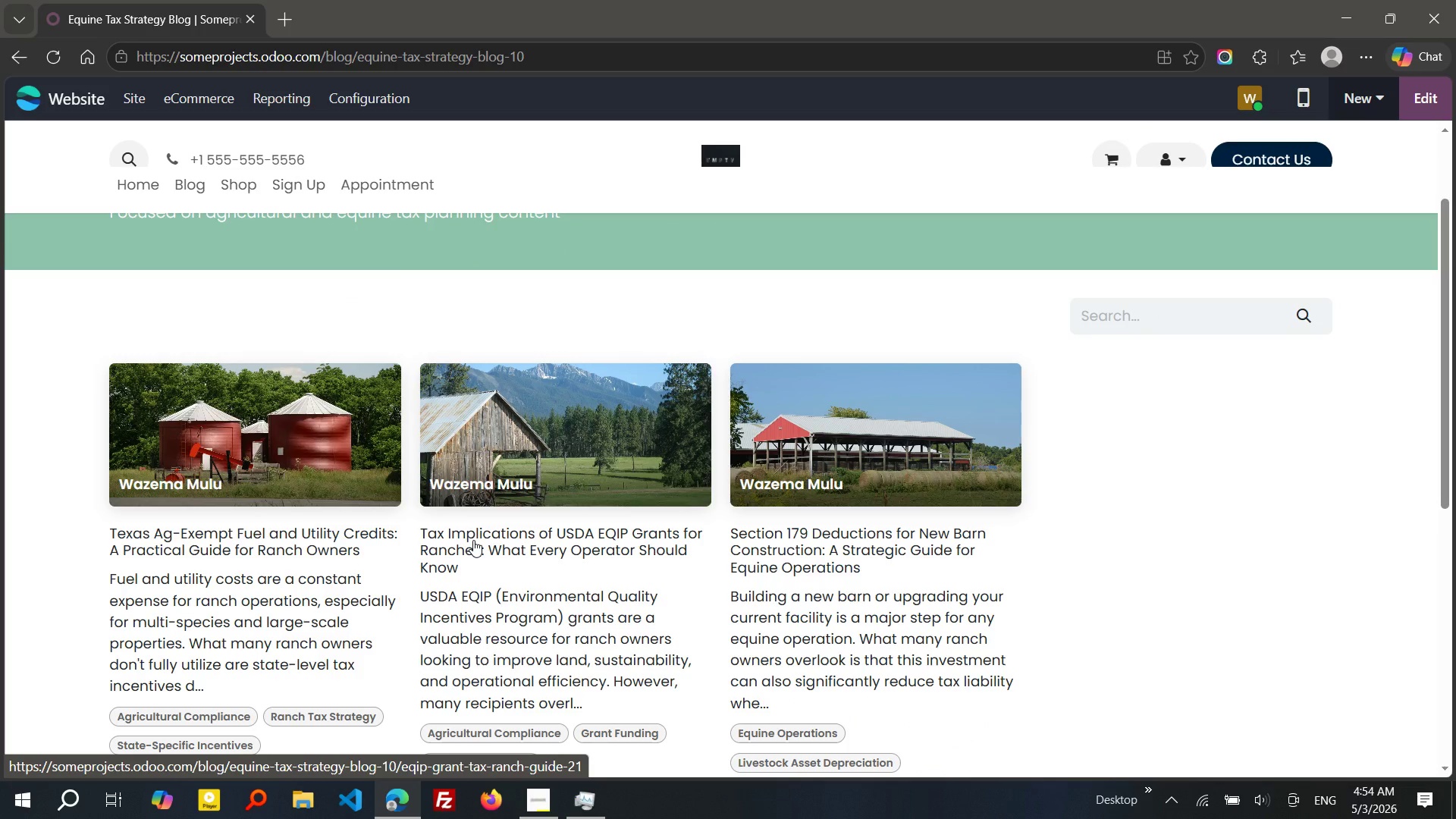 
left_click([593, 797])
 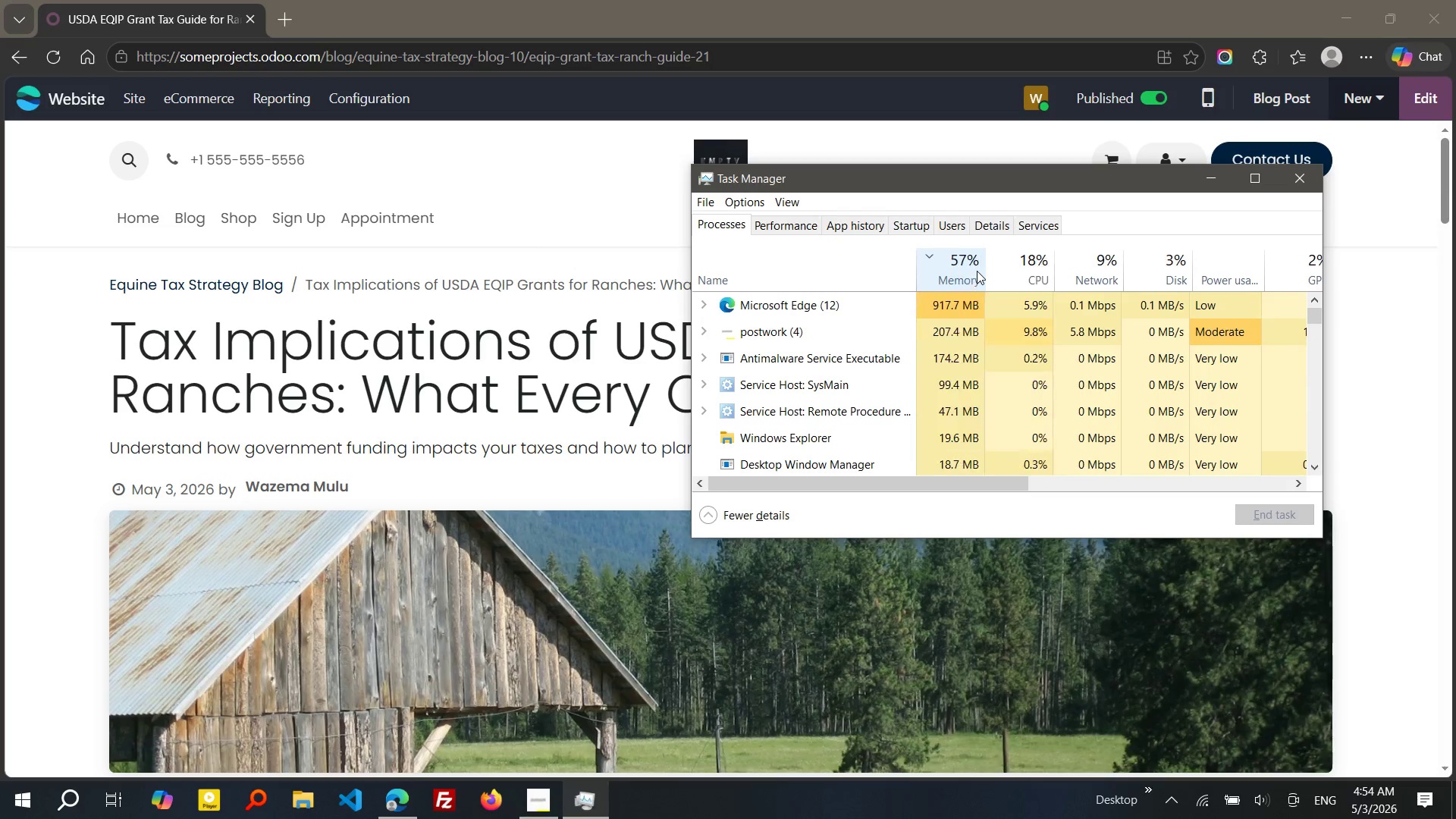 
wait(17.5)
 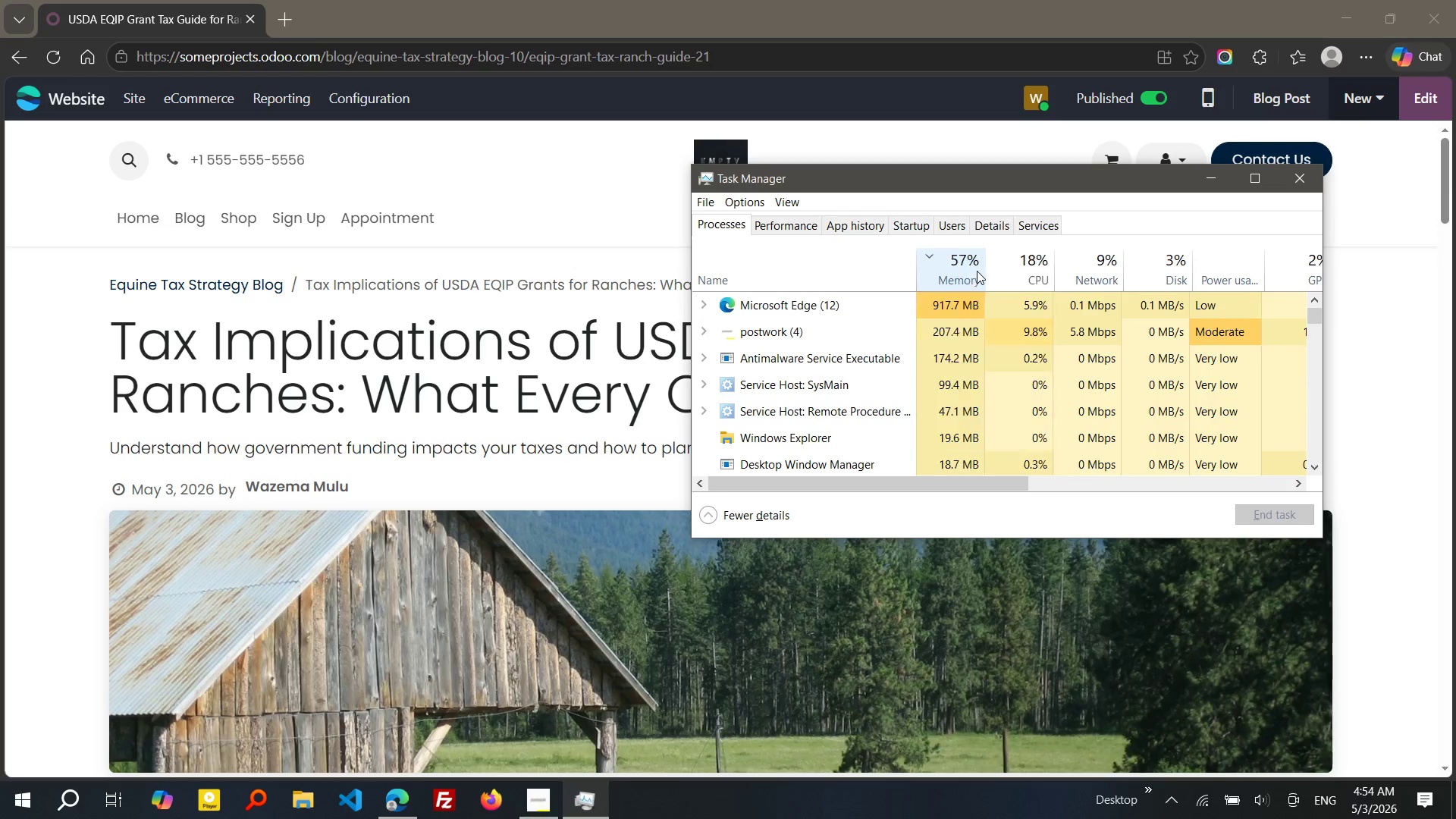 
left_click([237, 279])
 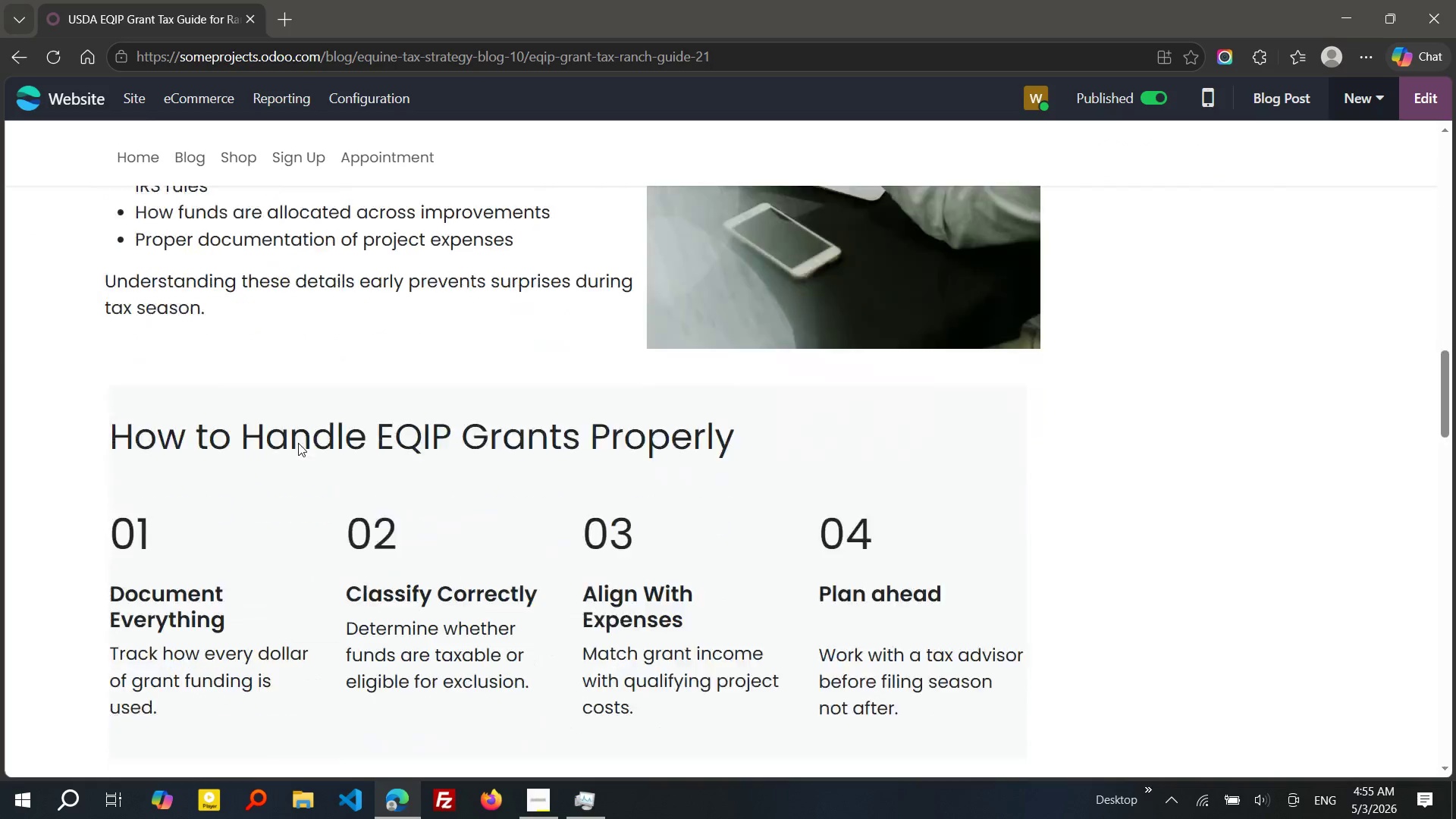 
wait(16.5)
 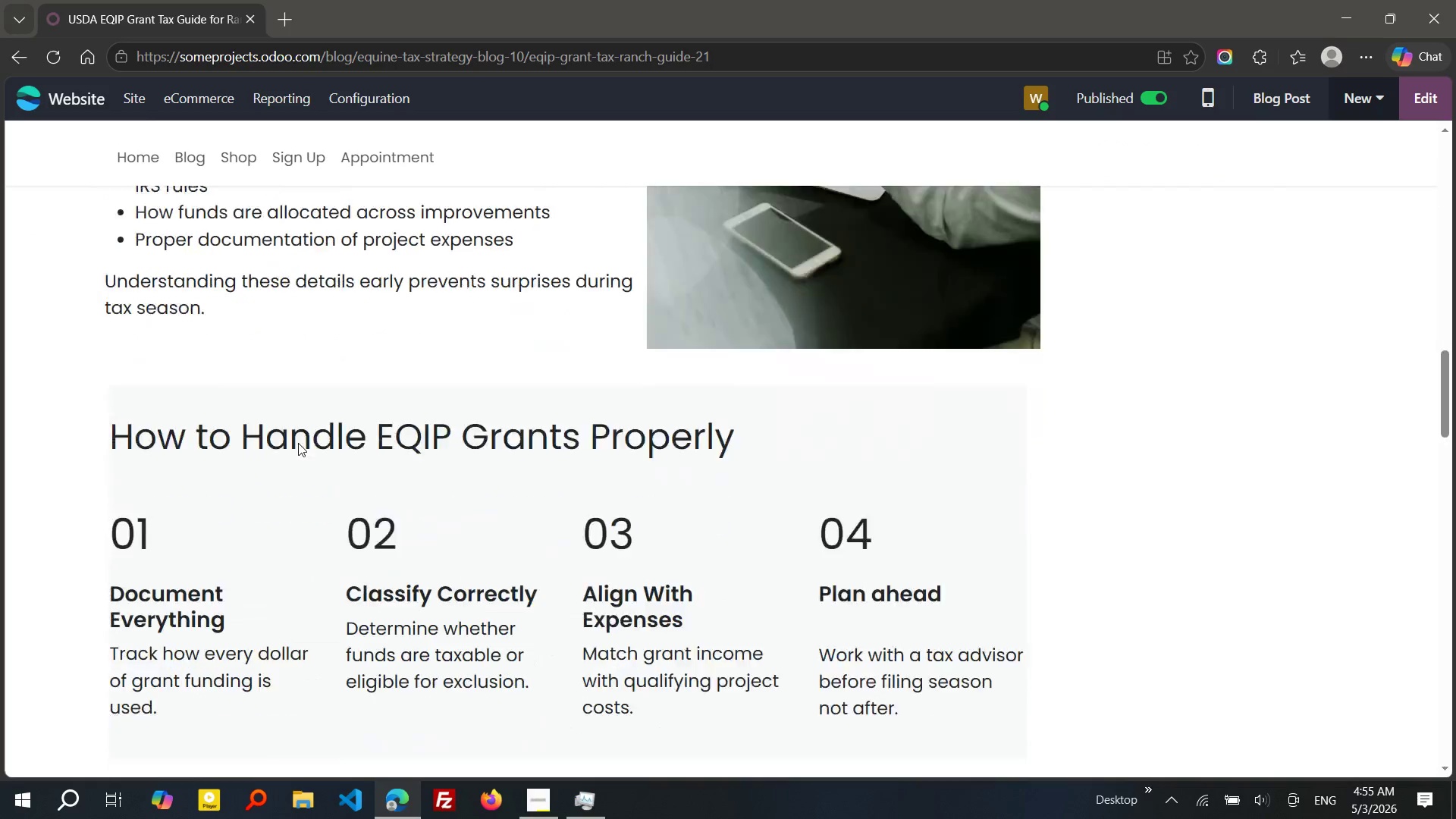 
left_click([1424, 99])
 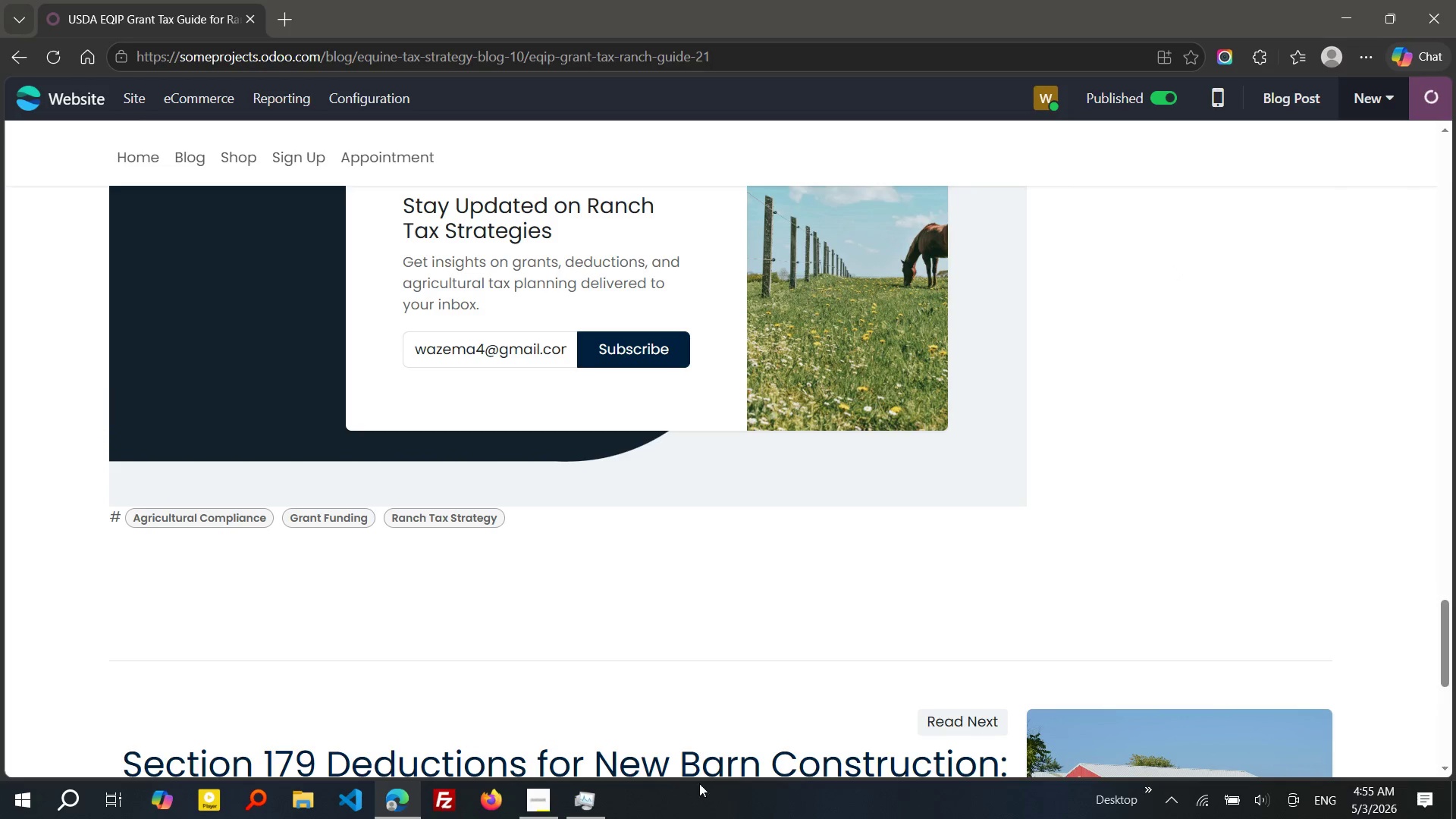 
wait(5.12)
 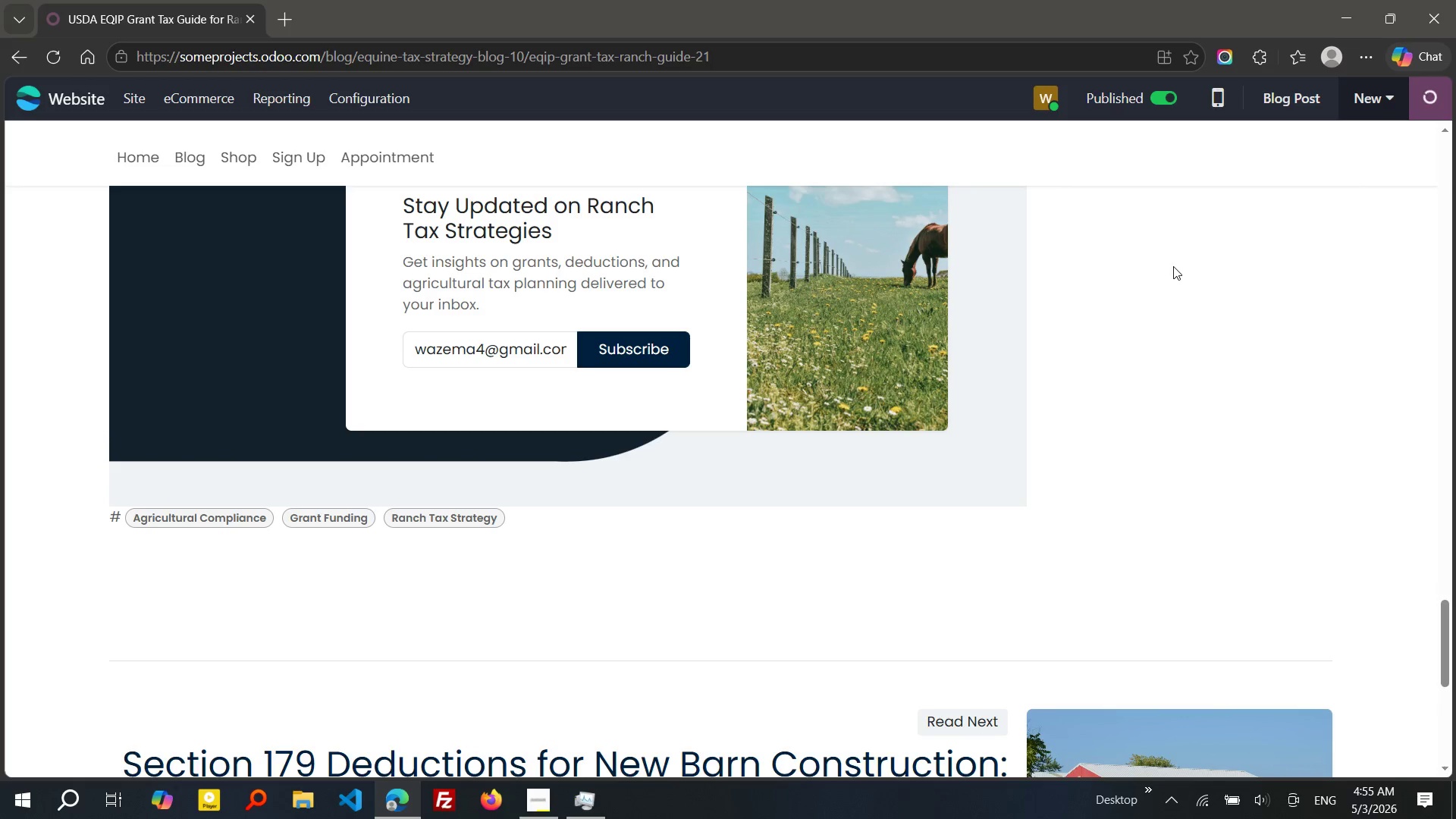 
left_click([604, 810])
 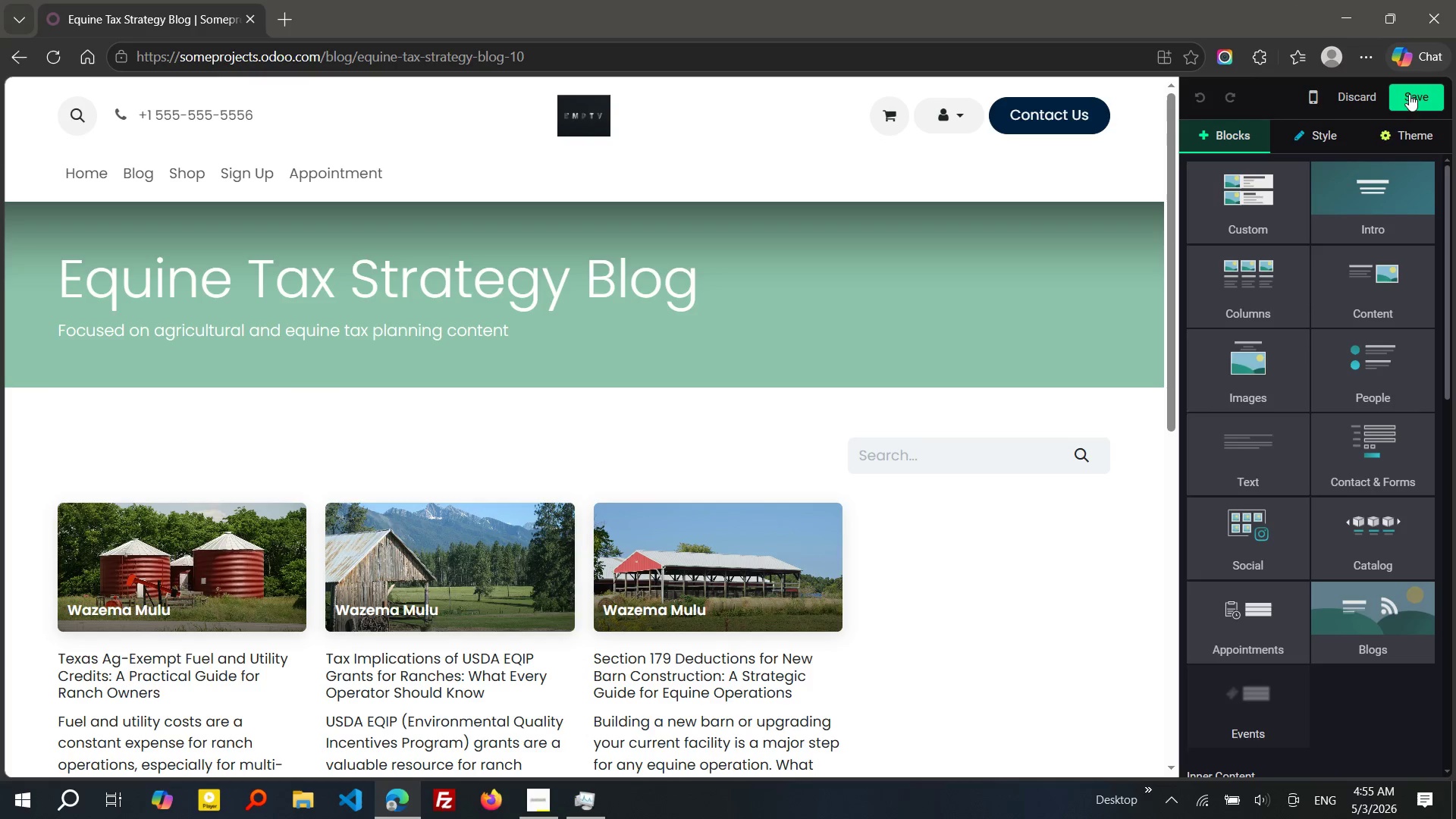 